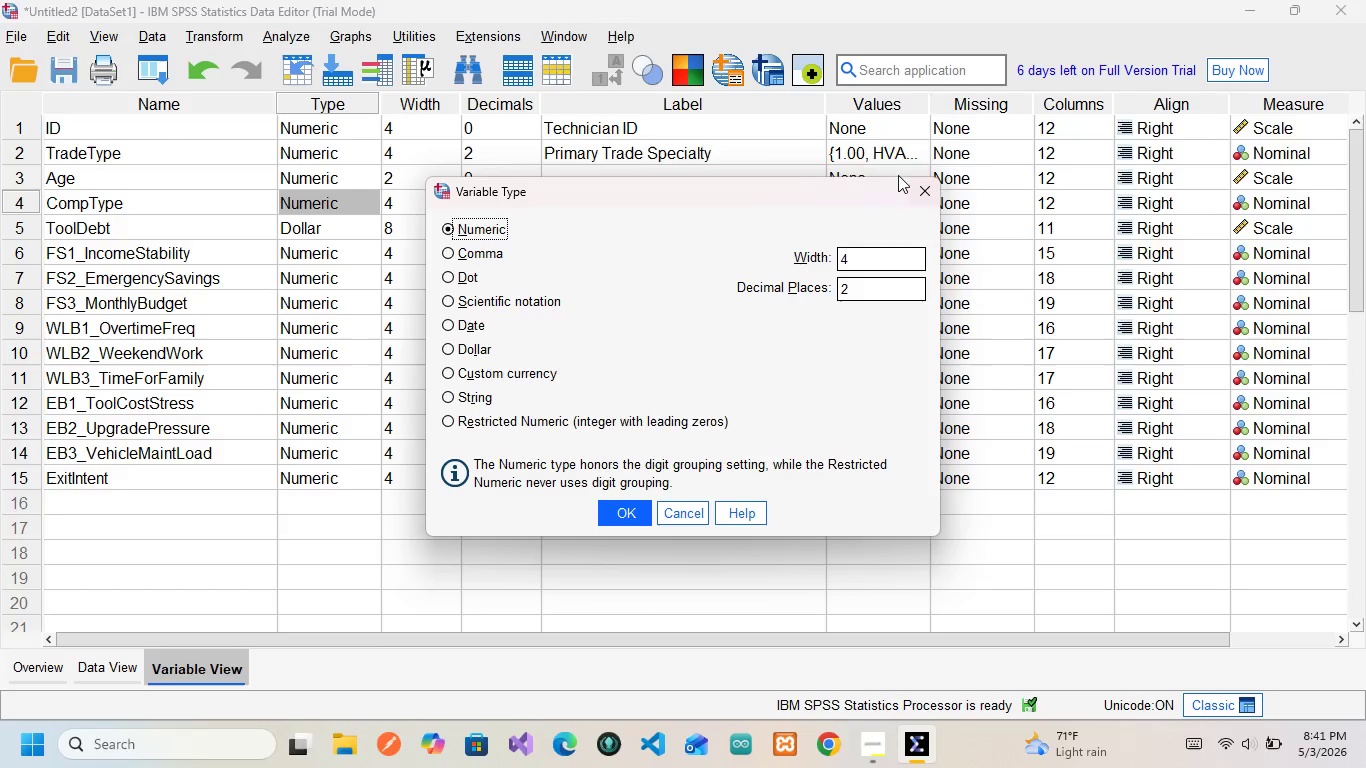 
left_click([913, 190])
 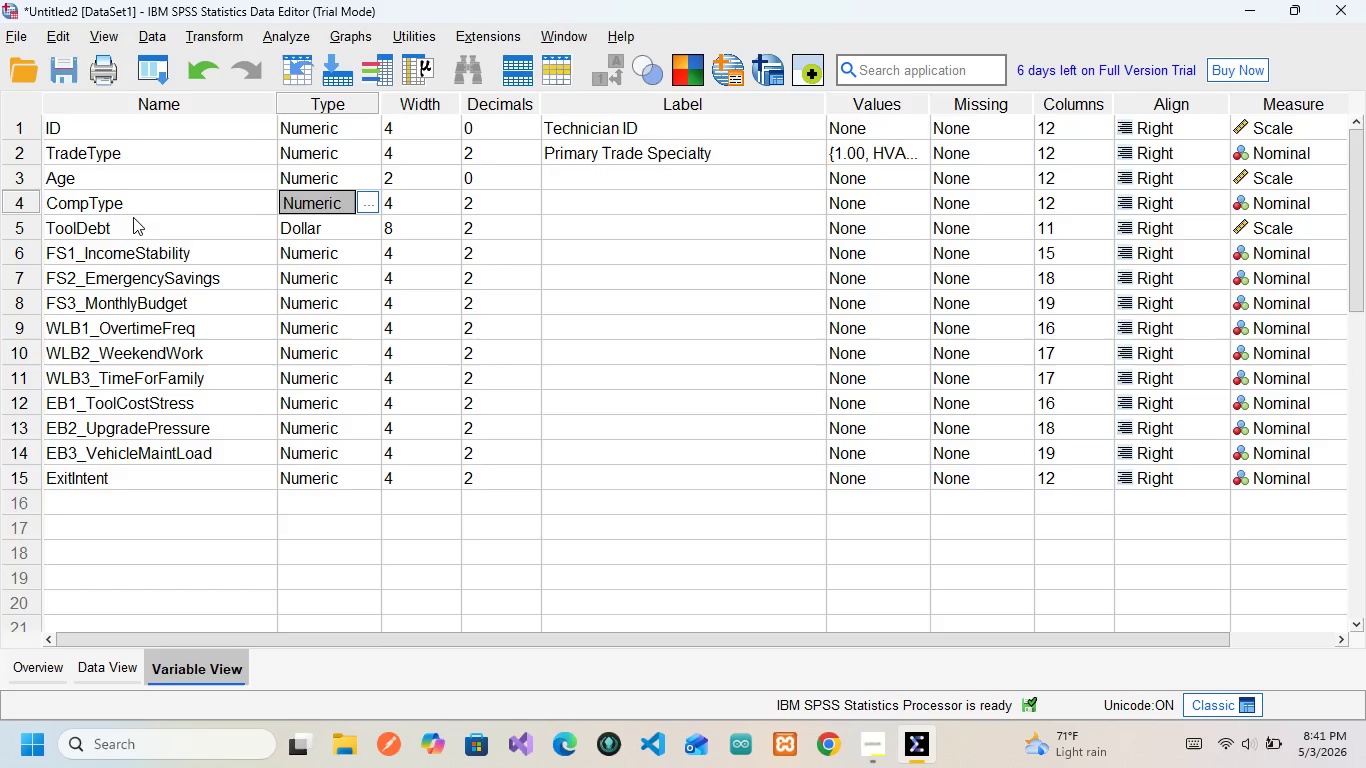 
wait(16.47)
 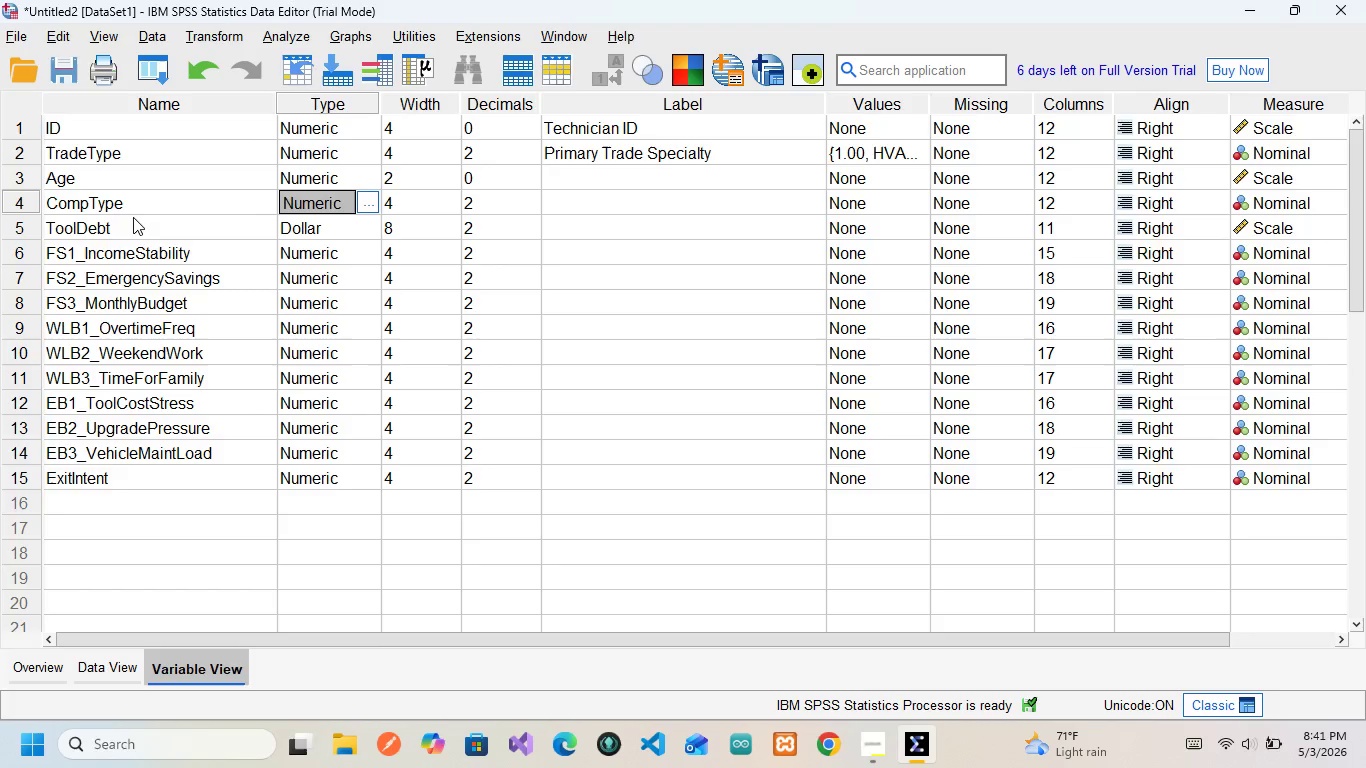 
left_click([67, 175])
 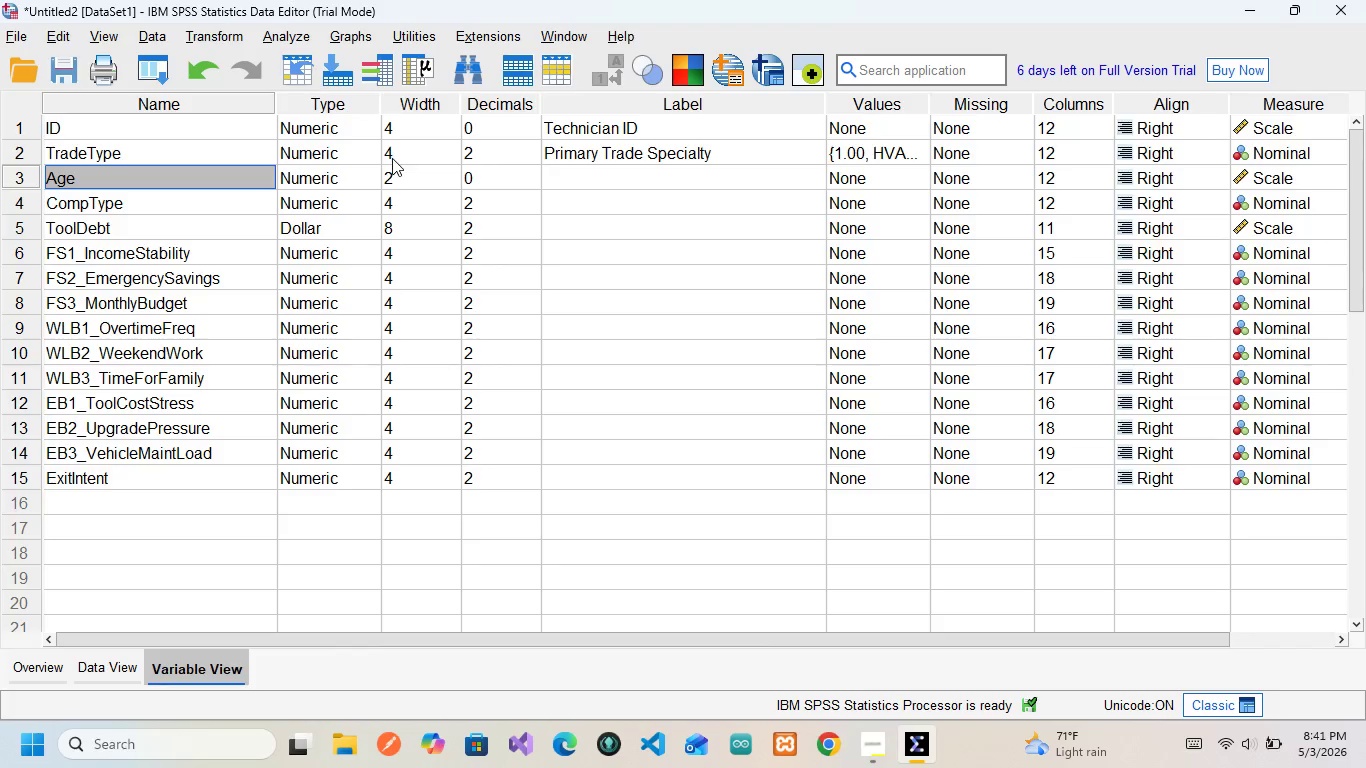 
wait(7.86)
 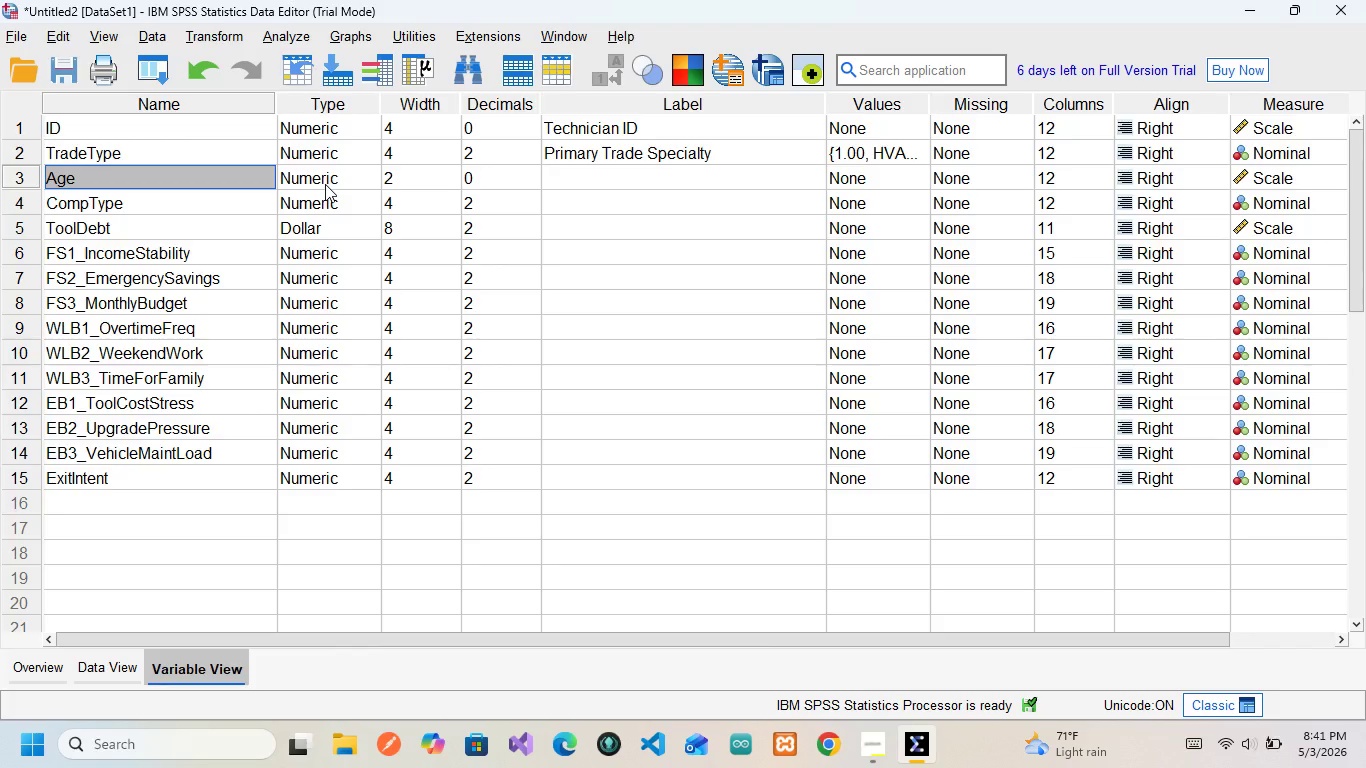 
left_click([474, 140])
 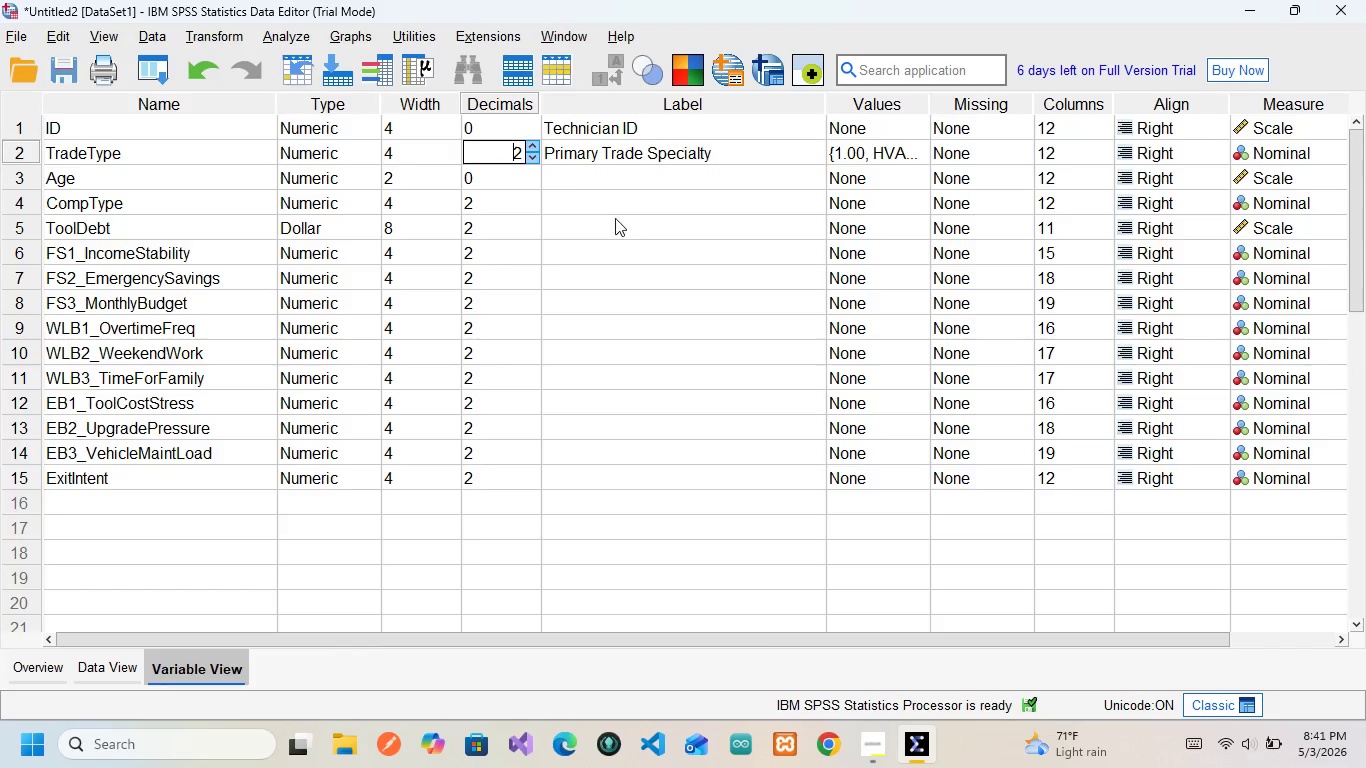 
wait(5.67)
 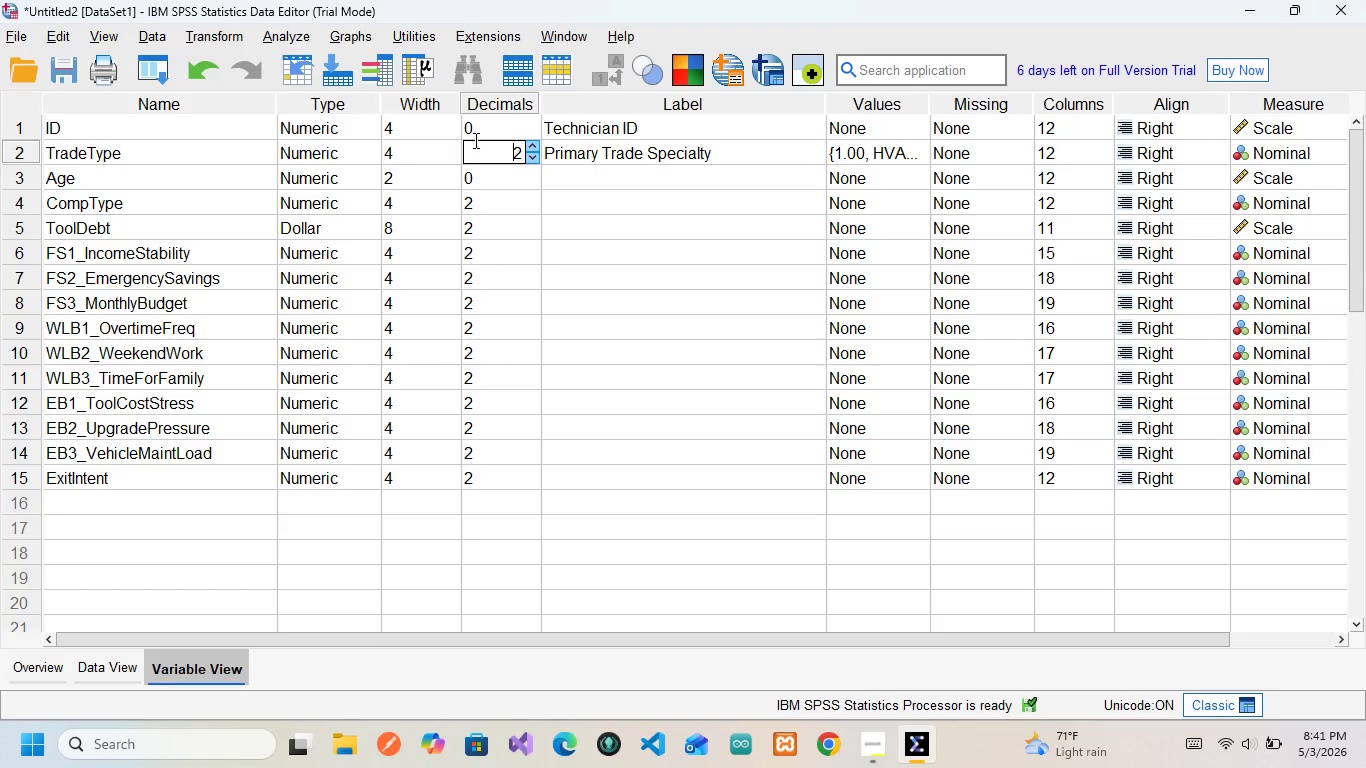 
key(ArrowRight)
 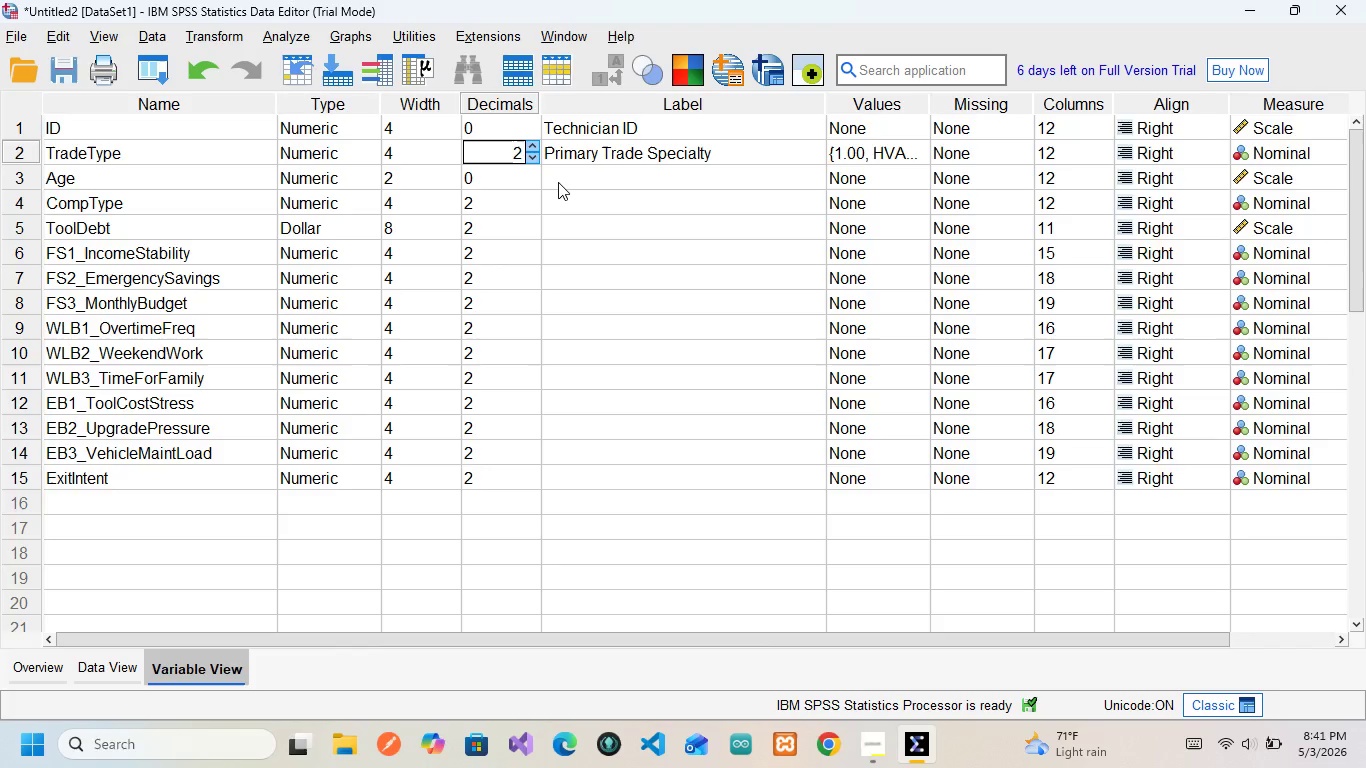 
key(Backspace)
 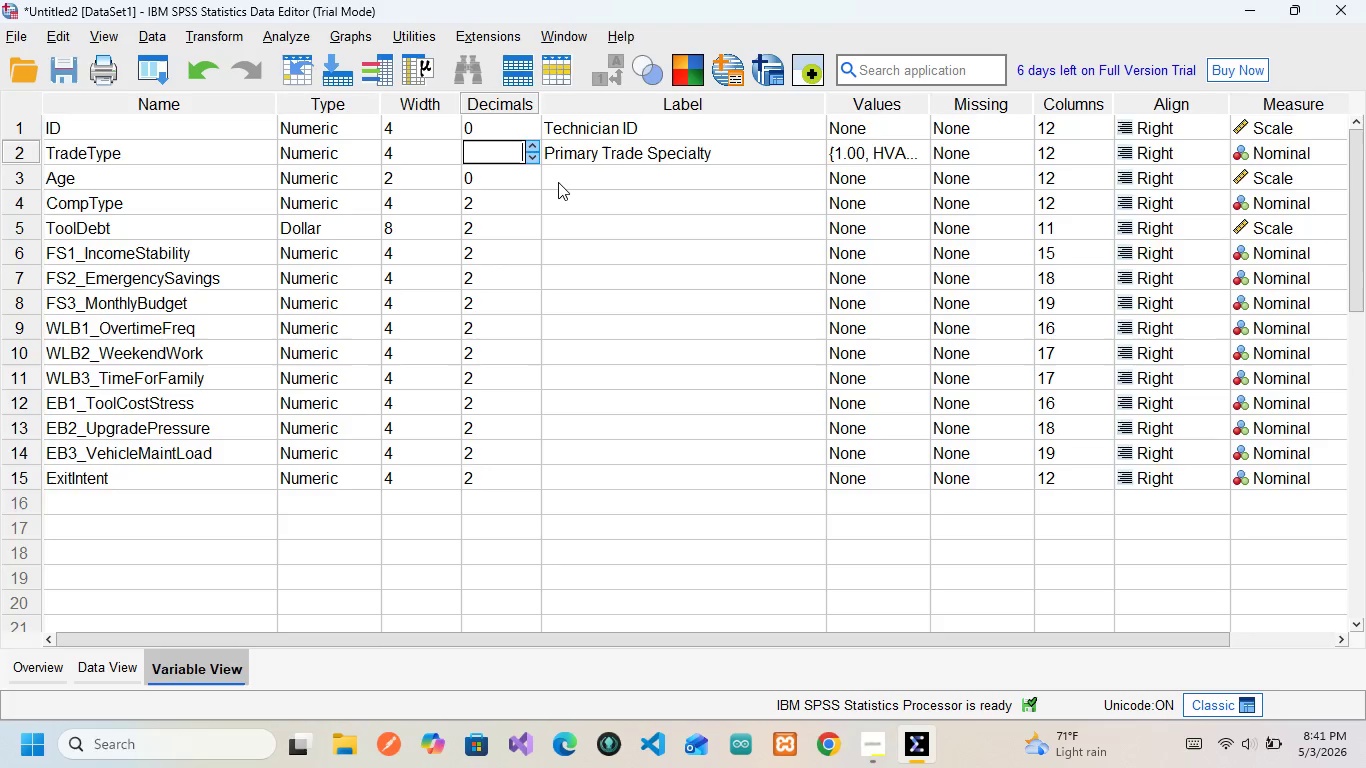 
key(0)
 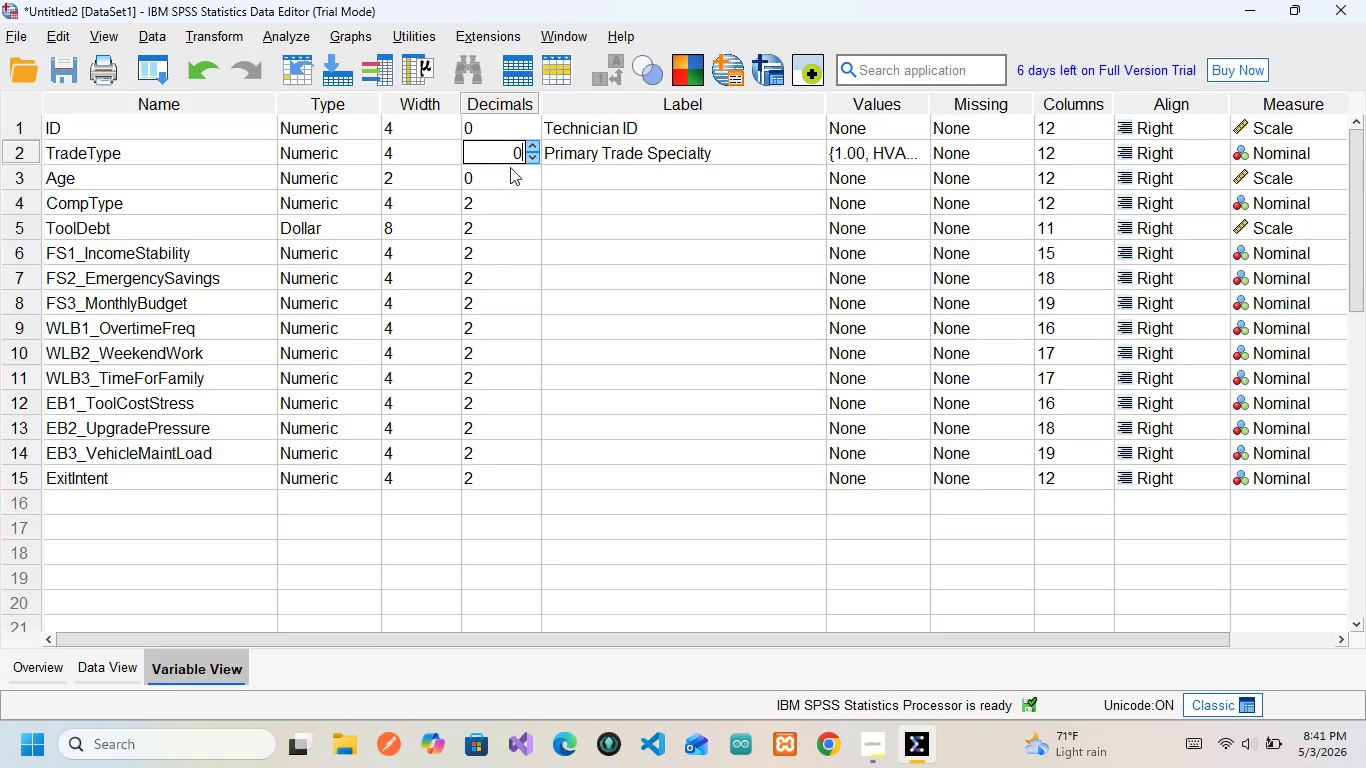 
wait(5.64)
 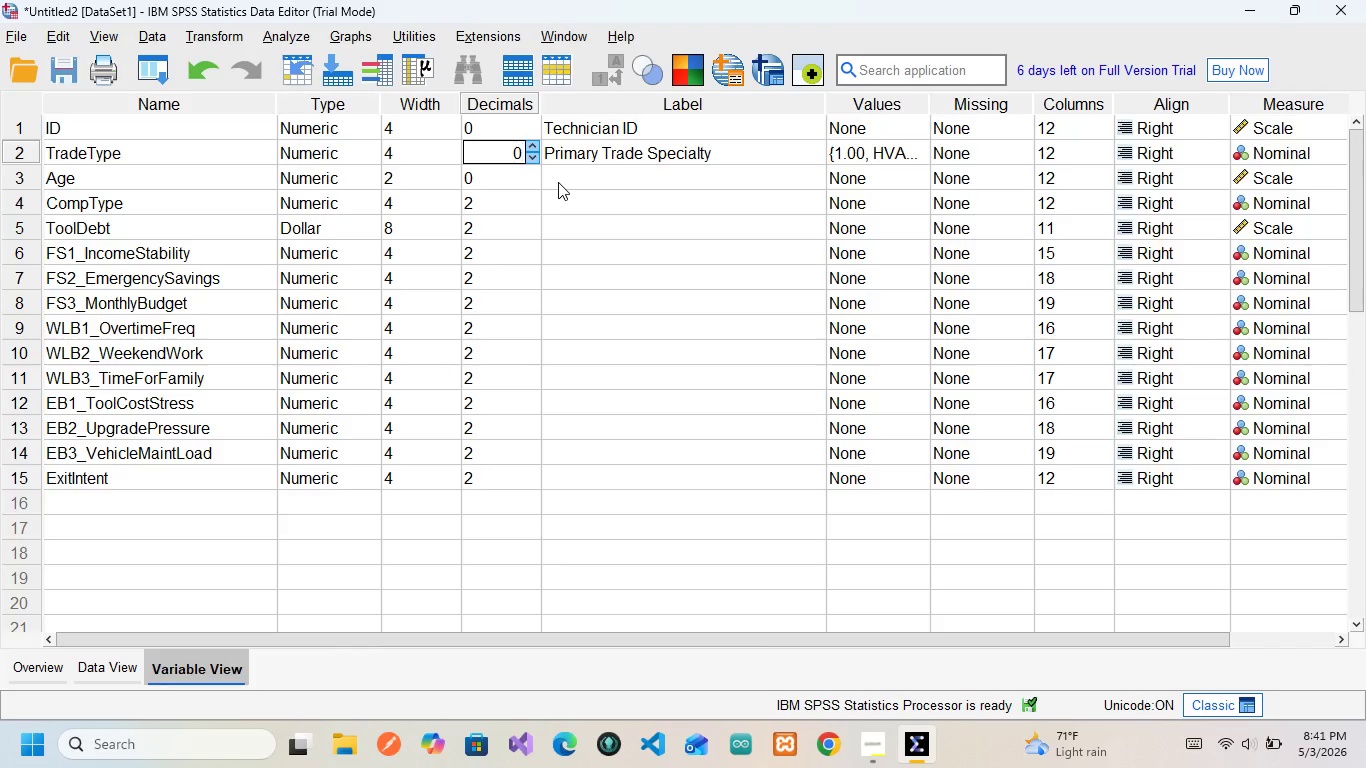 
left_click([514, 175])
 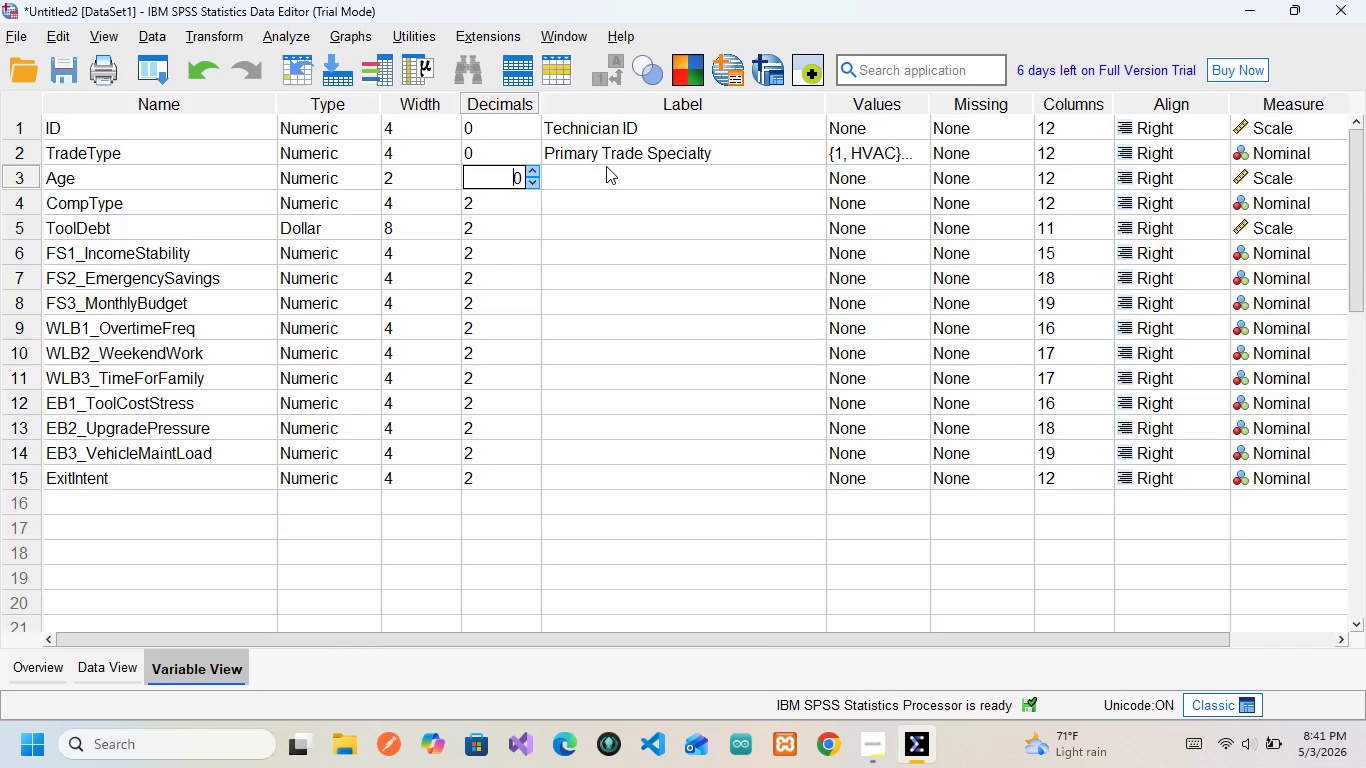 
left_click([606, 166])
 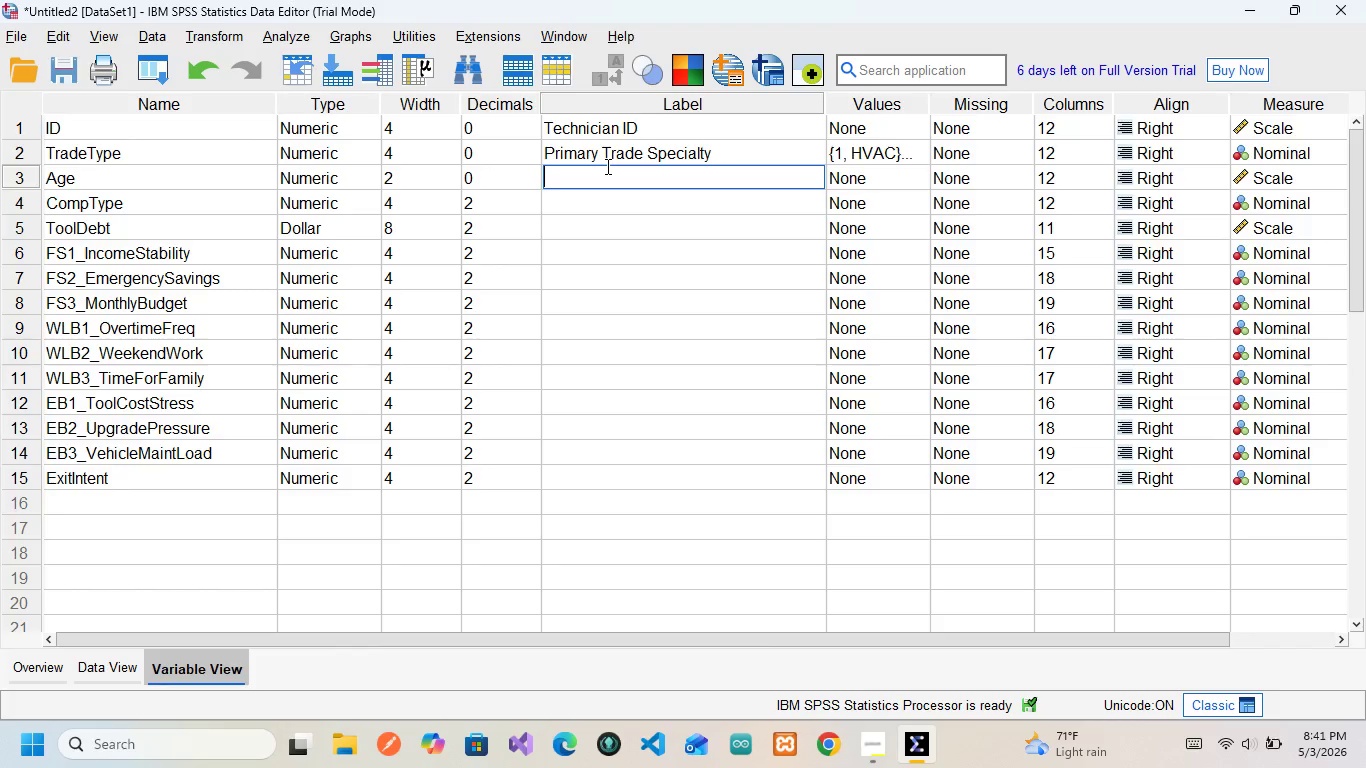 
wait(5.91)
 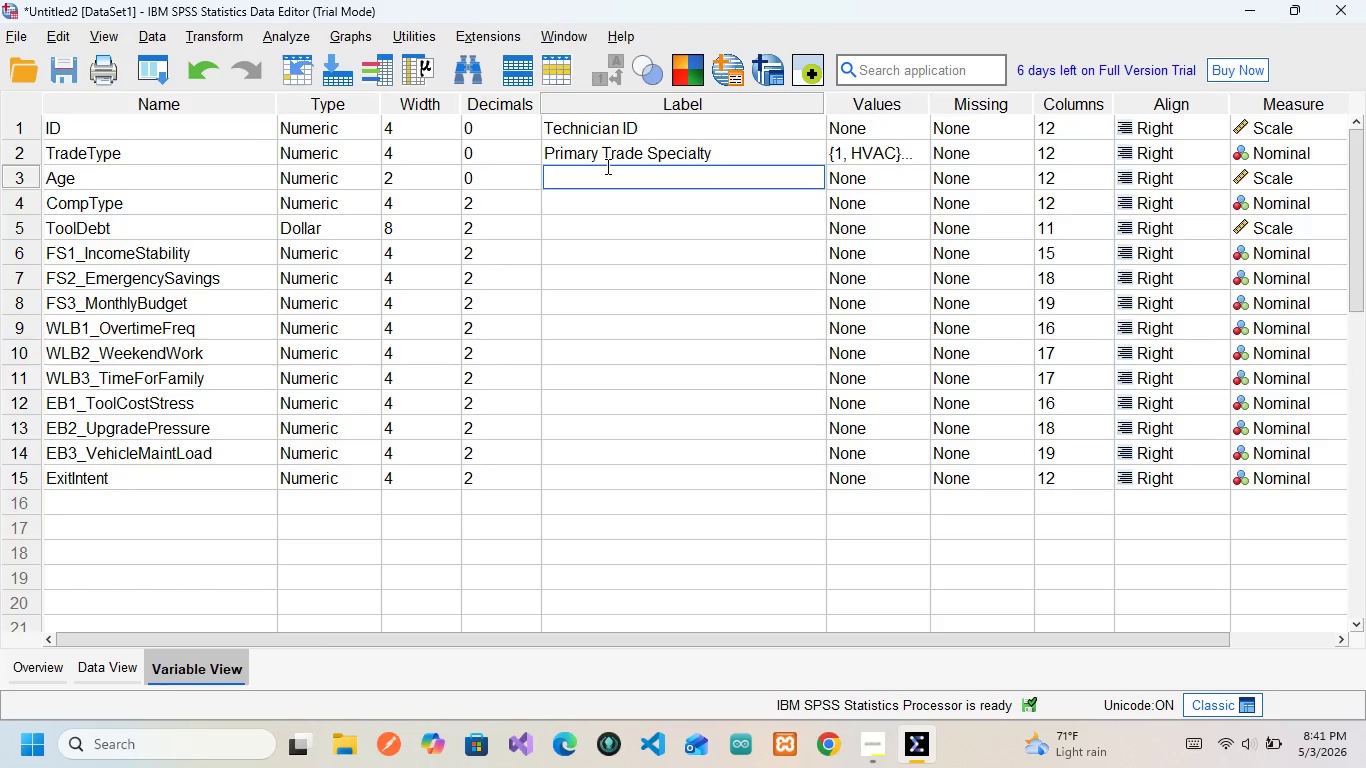 
type(Age of Technician)
 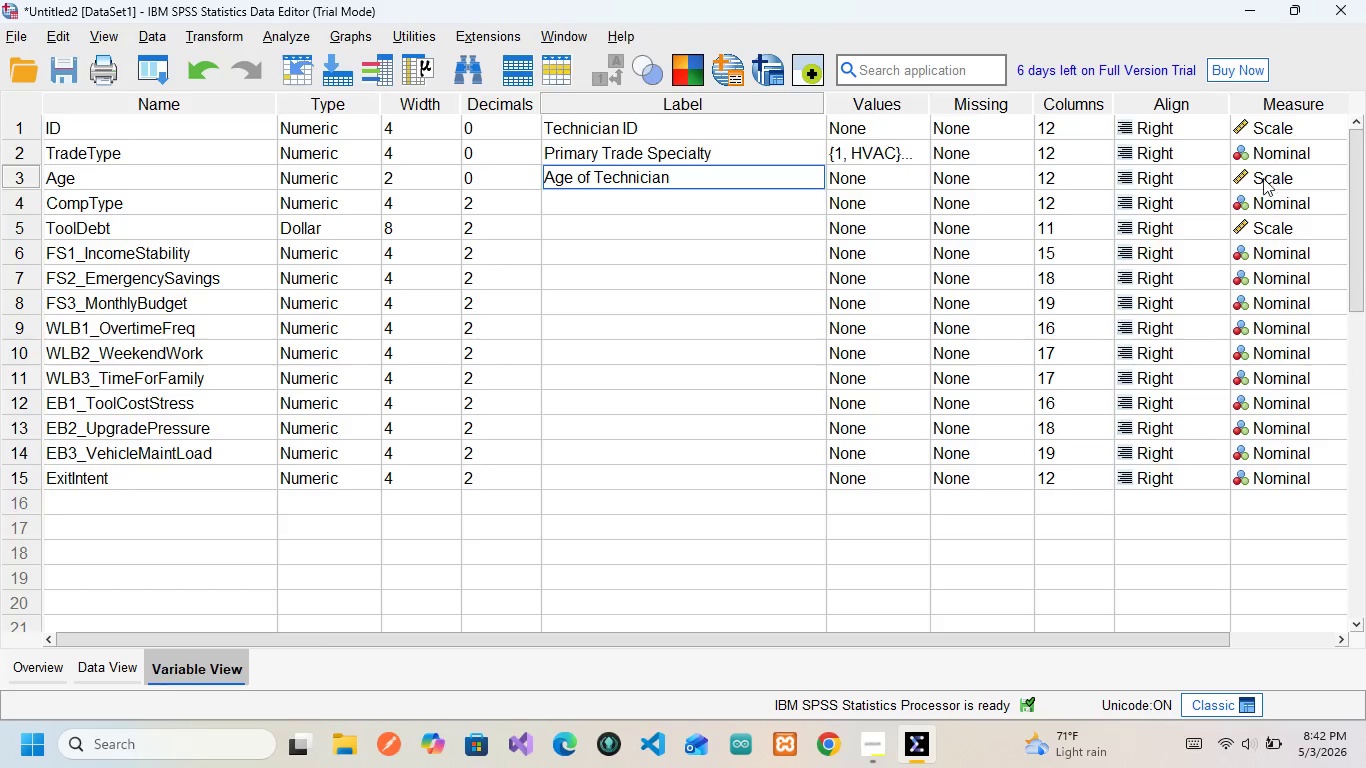 
wait(23.22)
 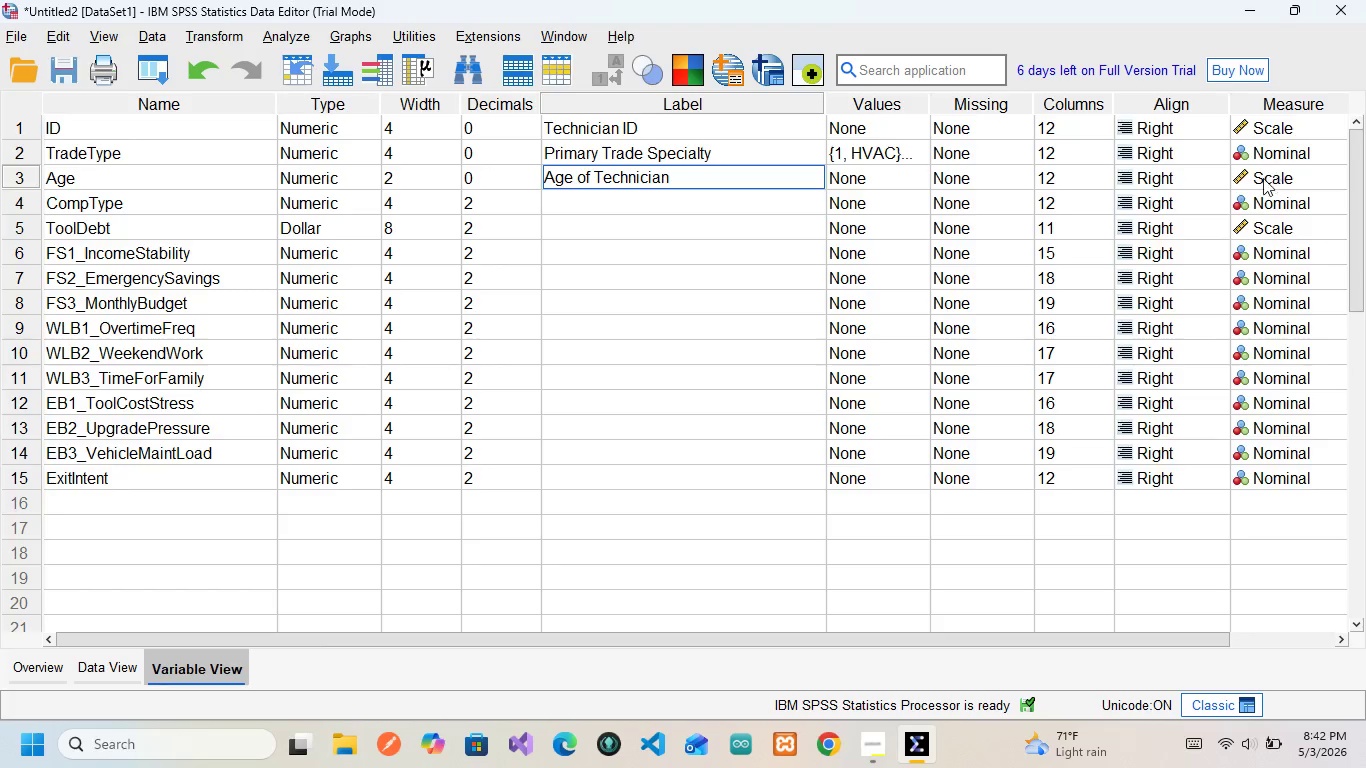 
left_click([177, 196])
 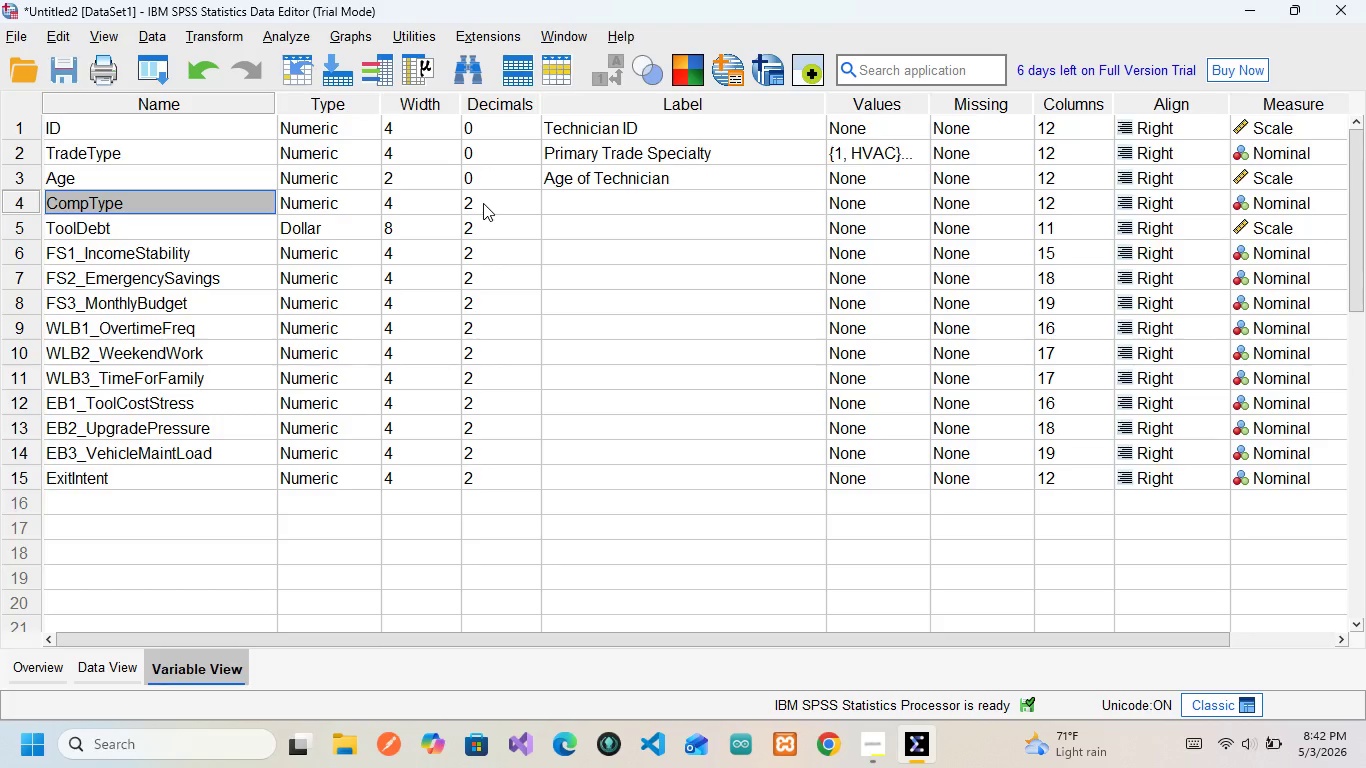 
wait(26.36)
 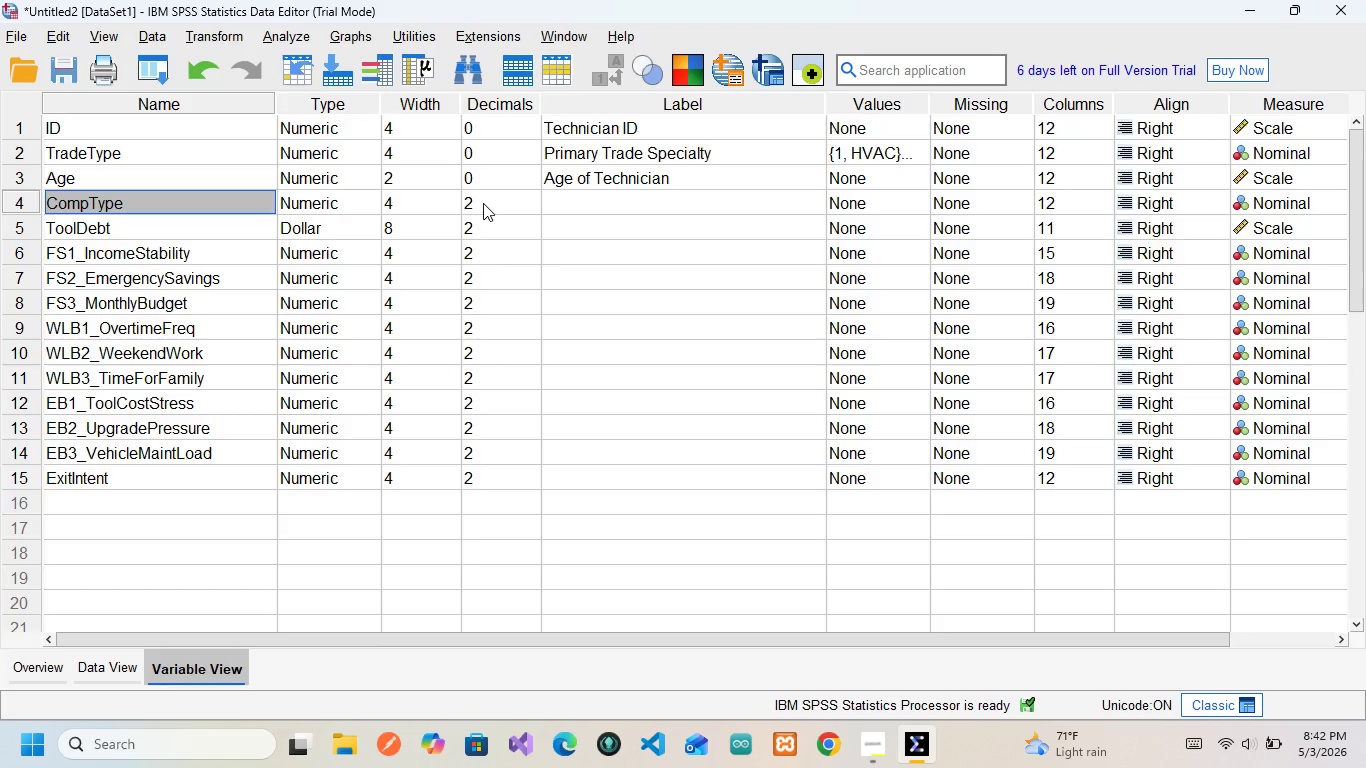 
left_click([603, 205])
 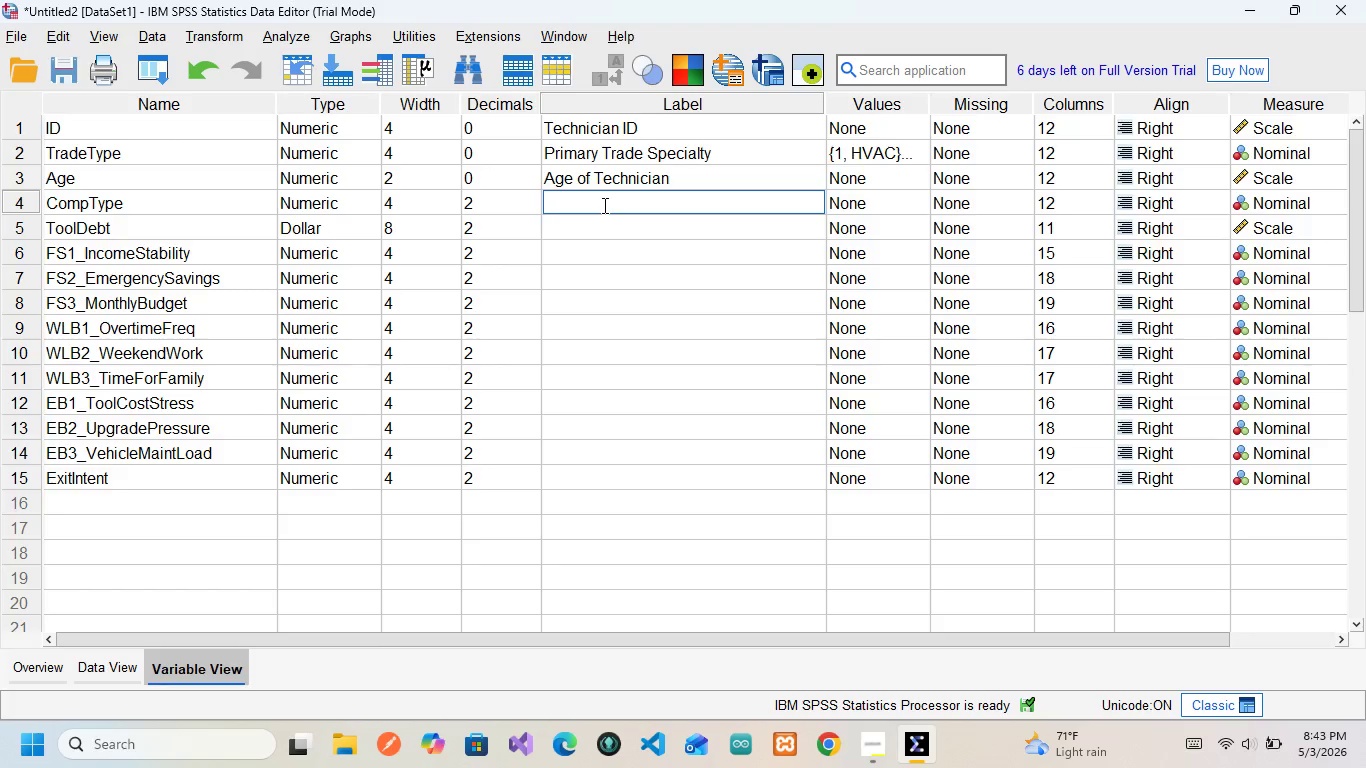 
type(Compensaion Type )
 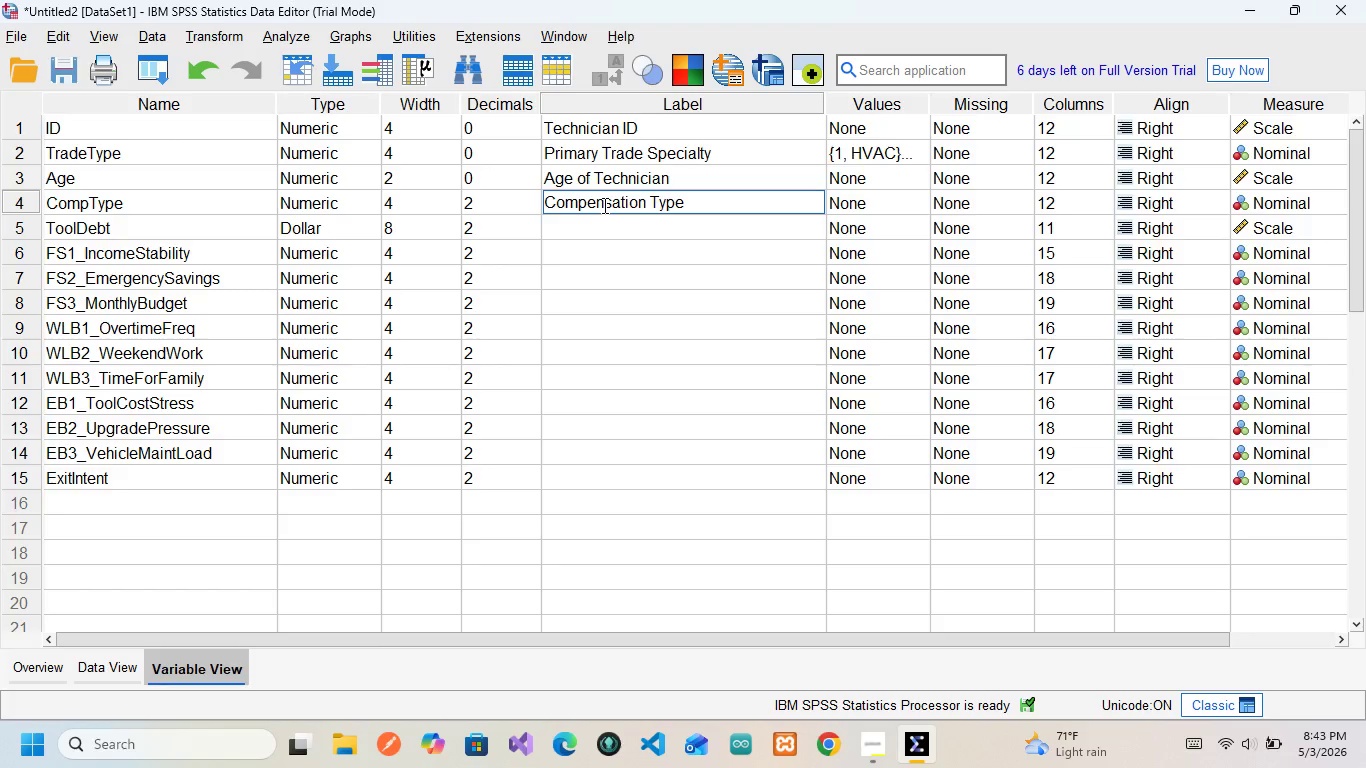 
left_click([859, 196])
 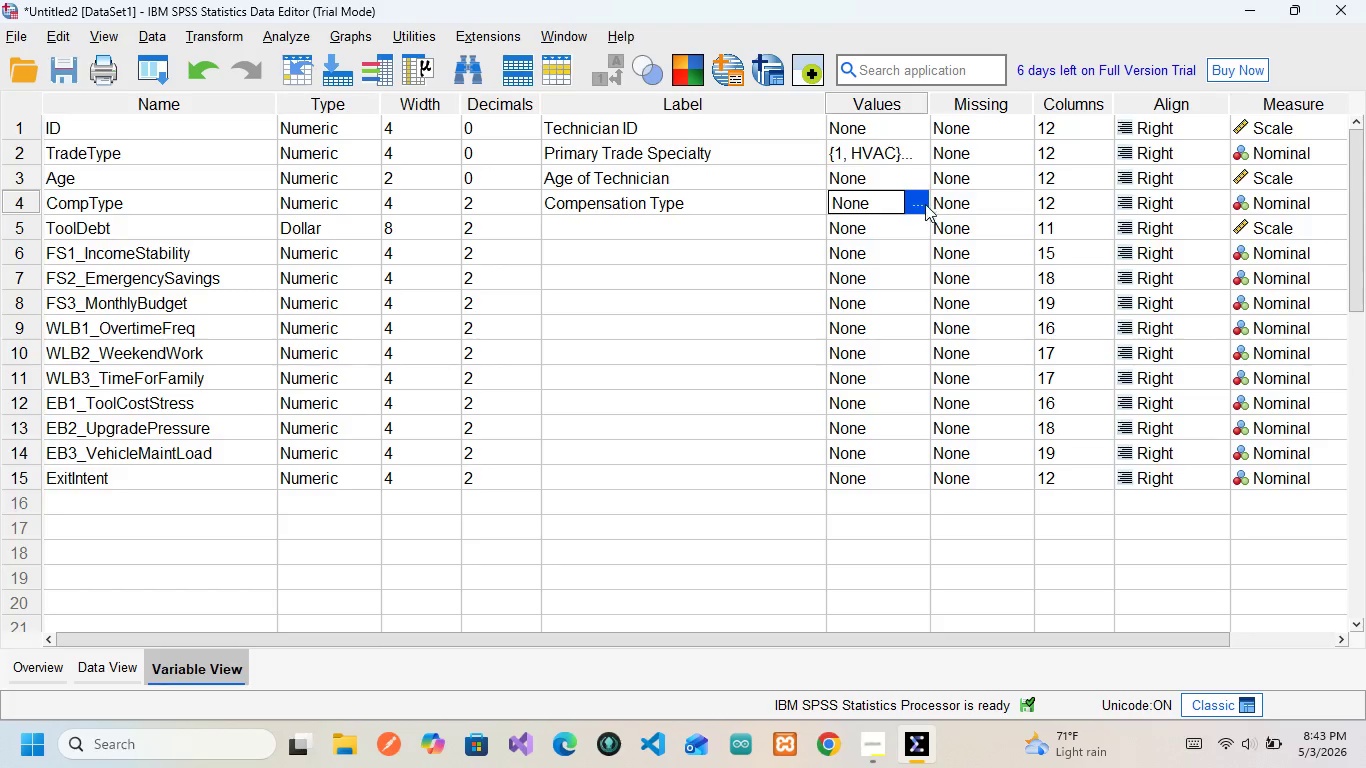 
left_click([920, 205])
 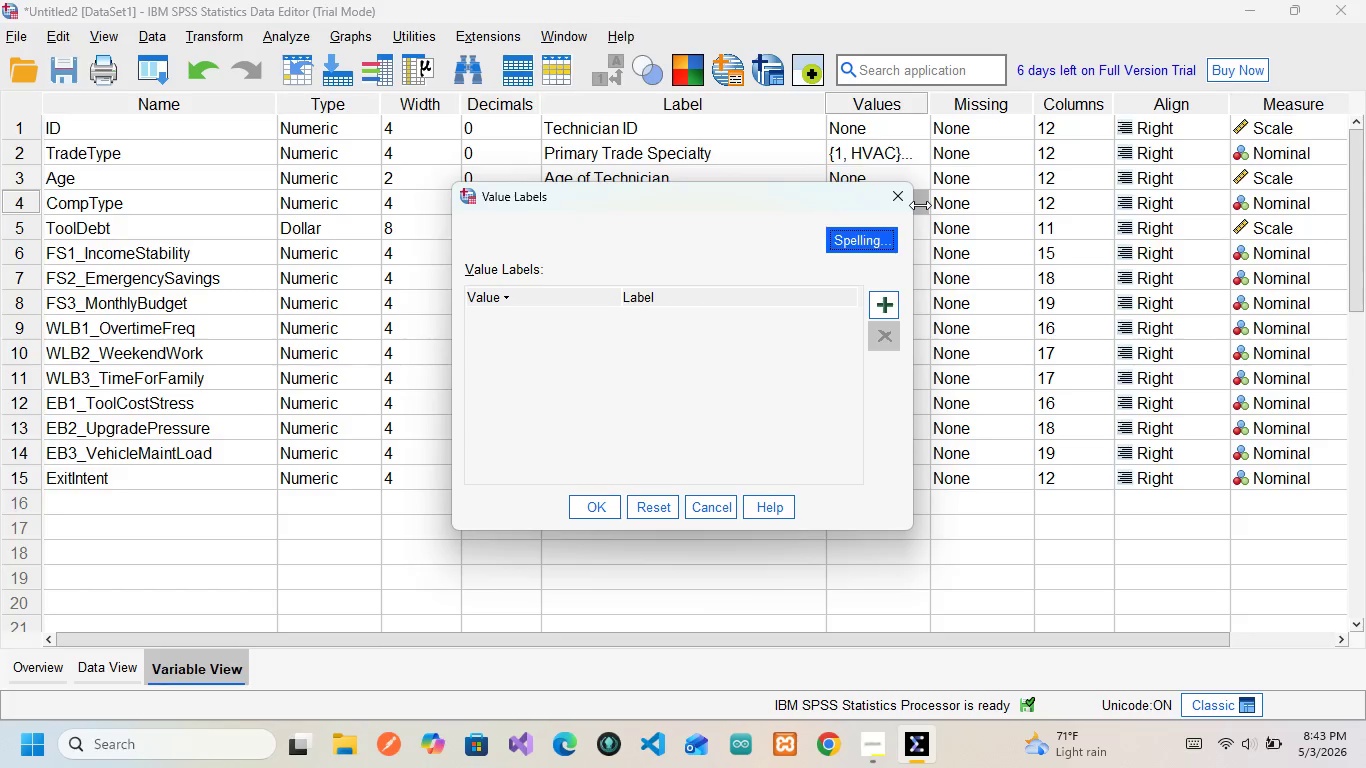 
wait(9.92)
 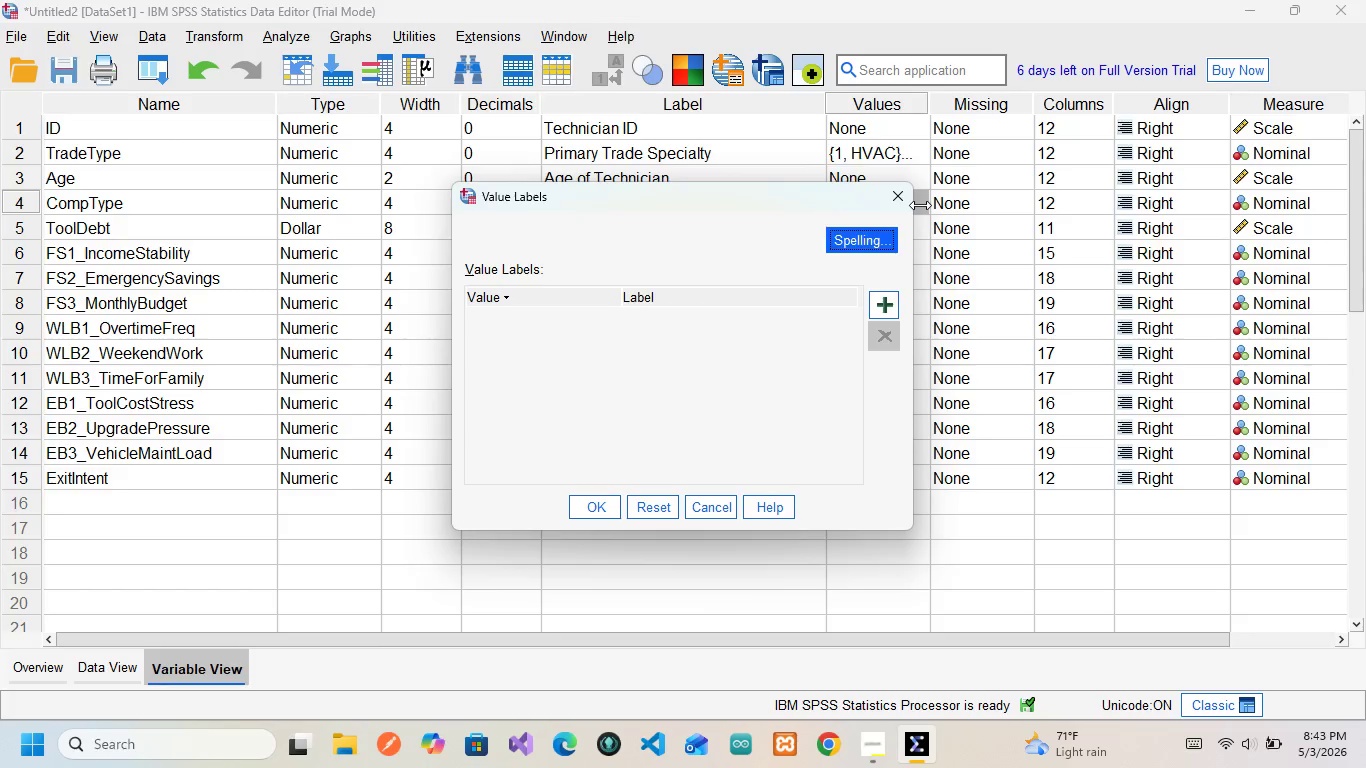 
left_click([891, 298])
 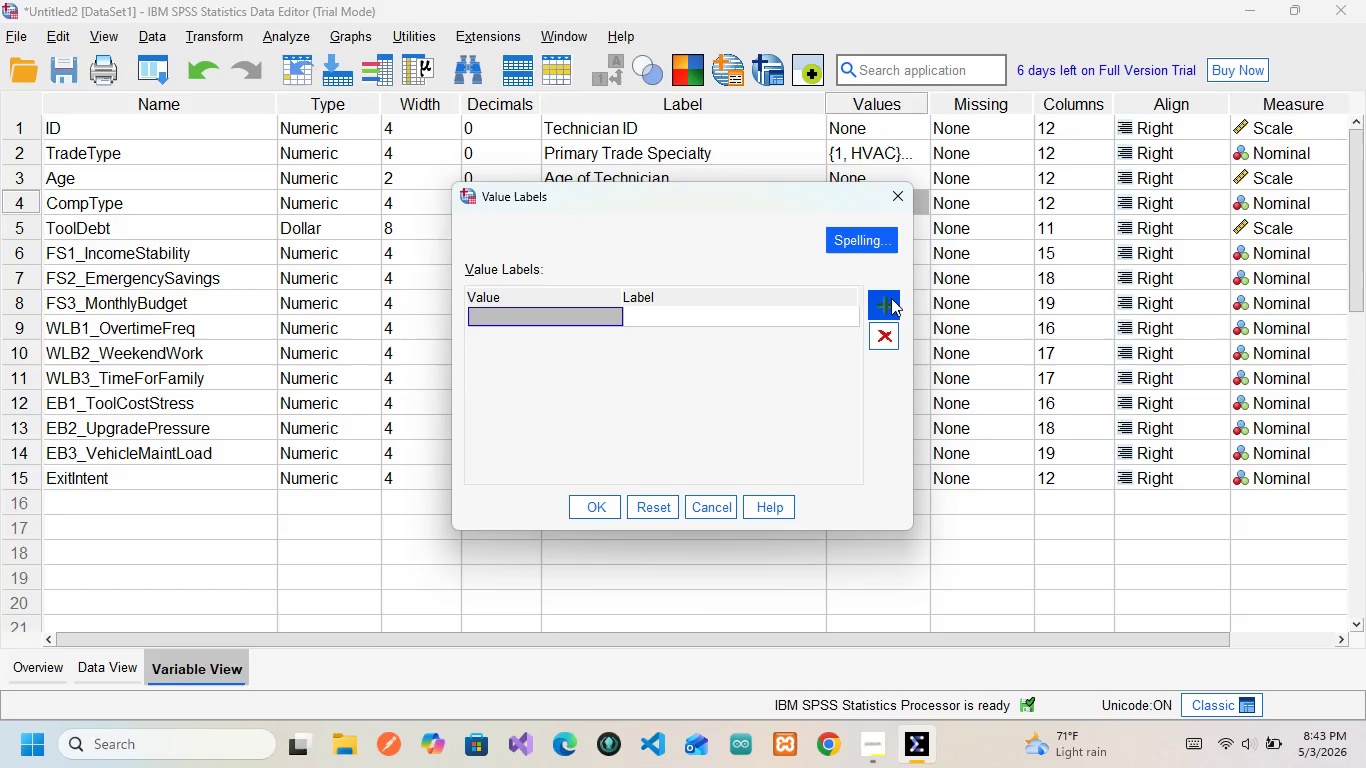 
key(0)
 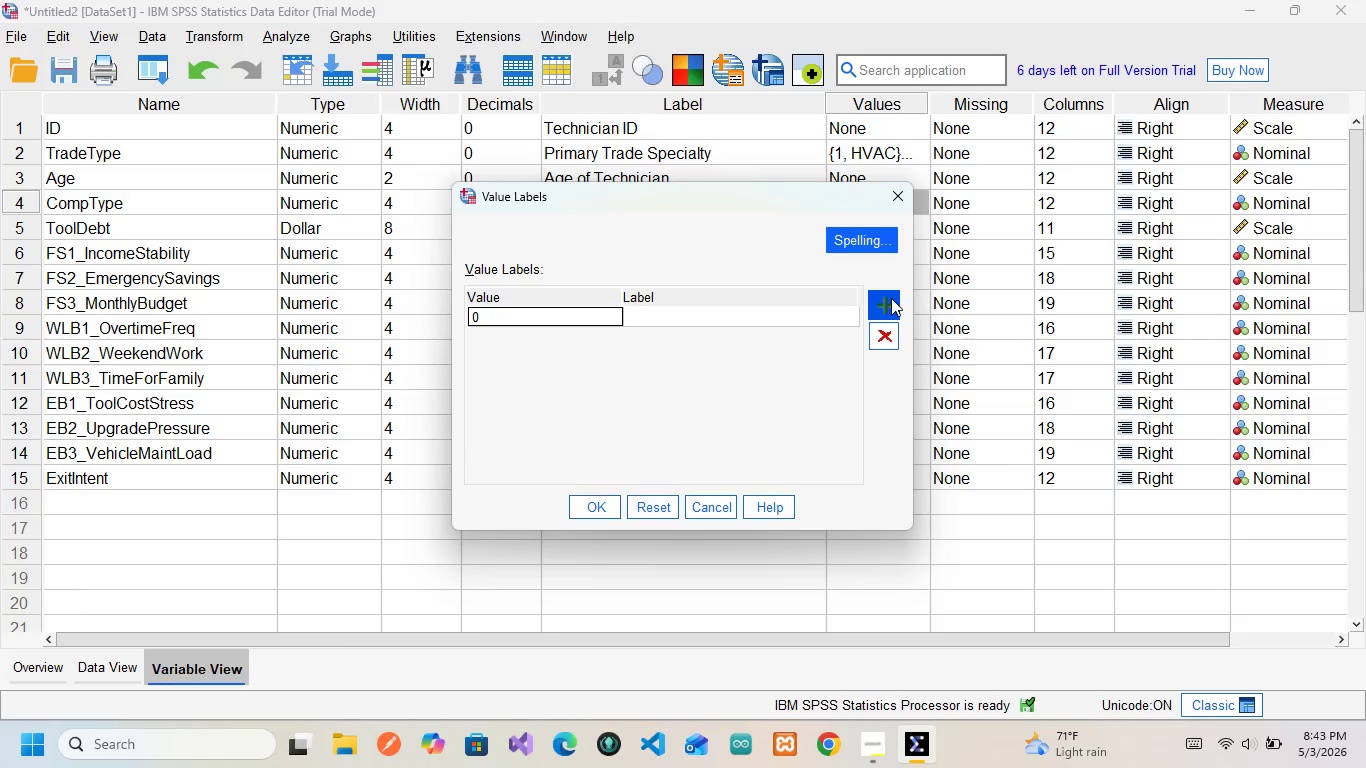 
hold_key(key=ArrowRight, duration=0.31)
 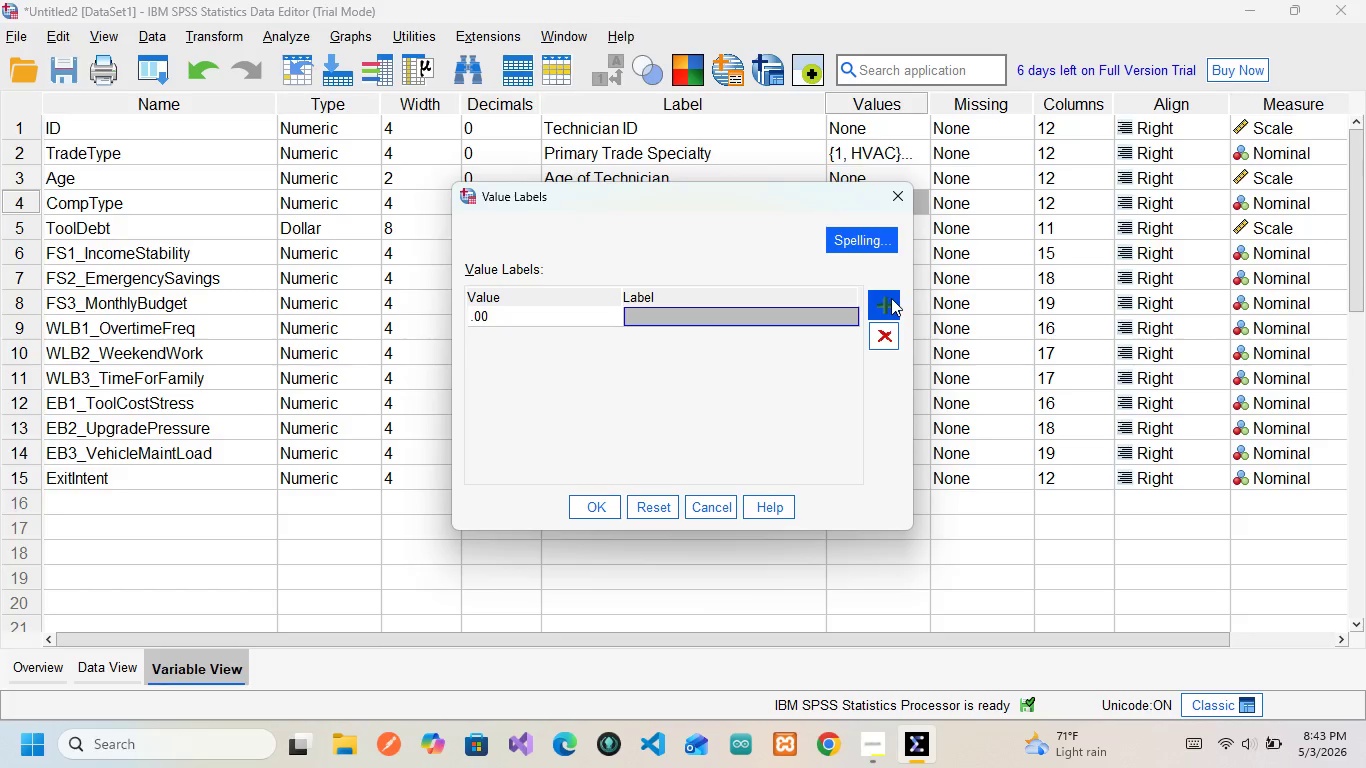 
type(FIXE)
 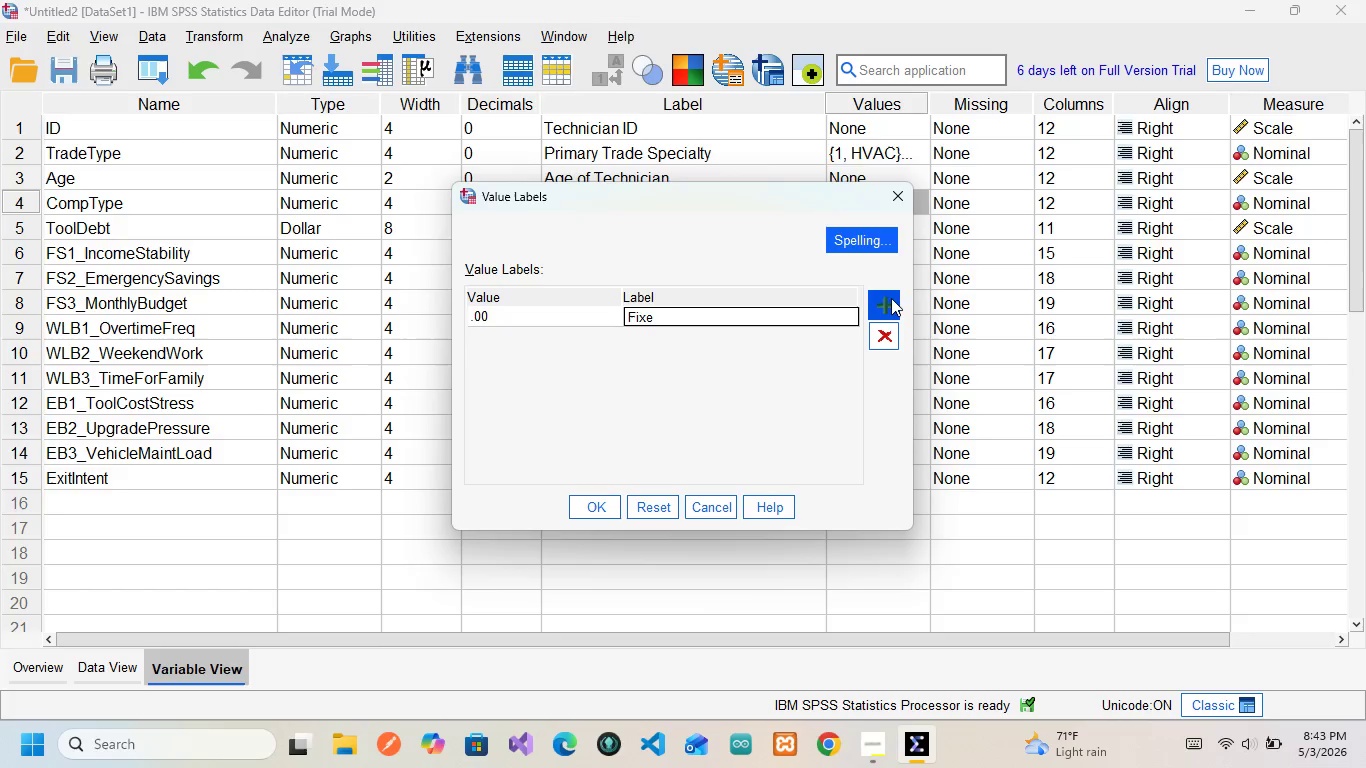 
hold_key(key=CapsLock, duration=0.31)
 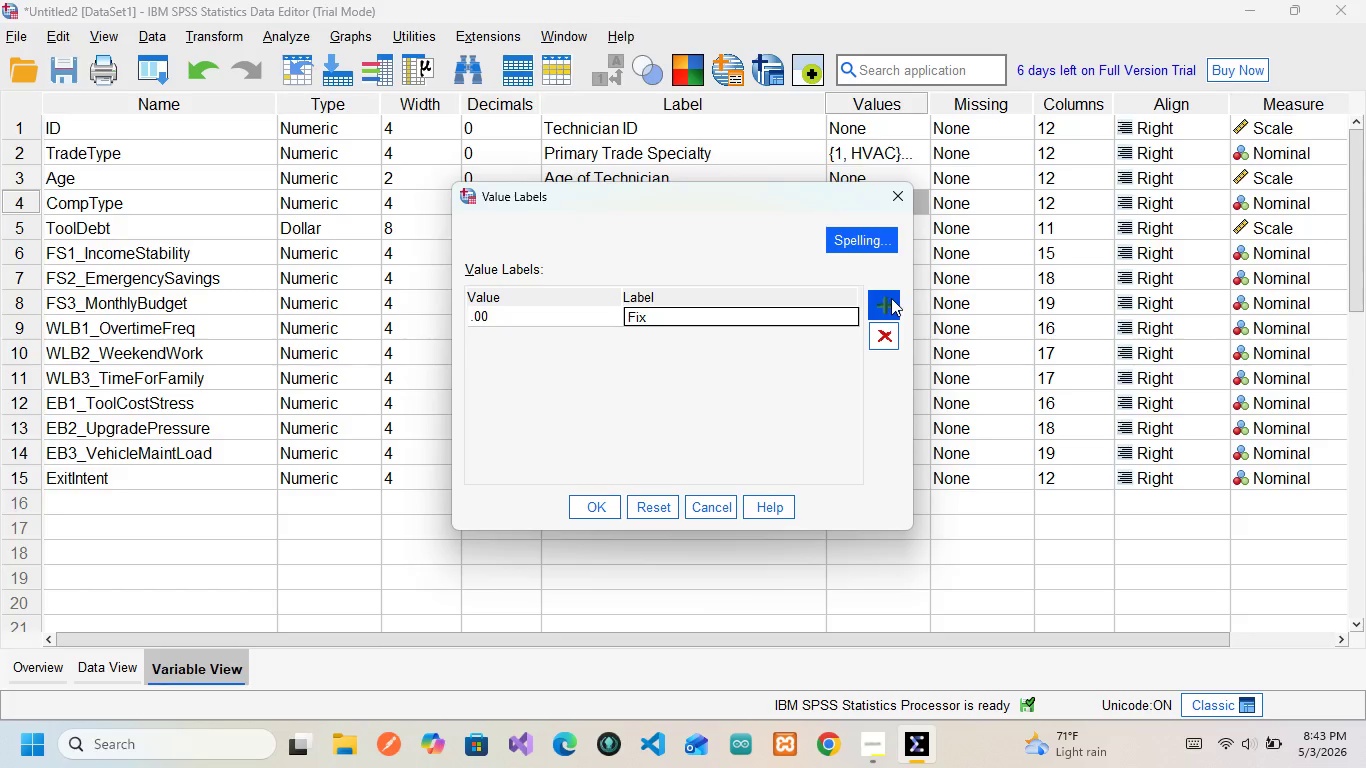 
hold_key(key=D, duration=0.5)
 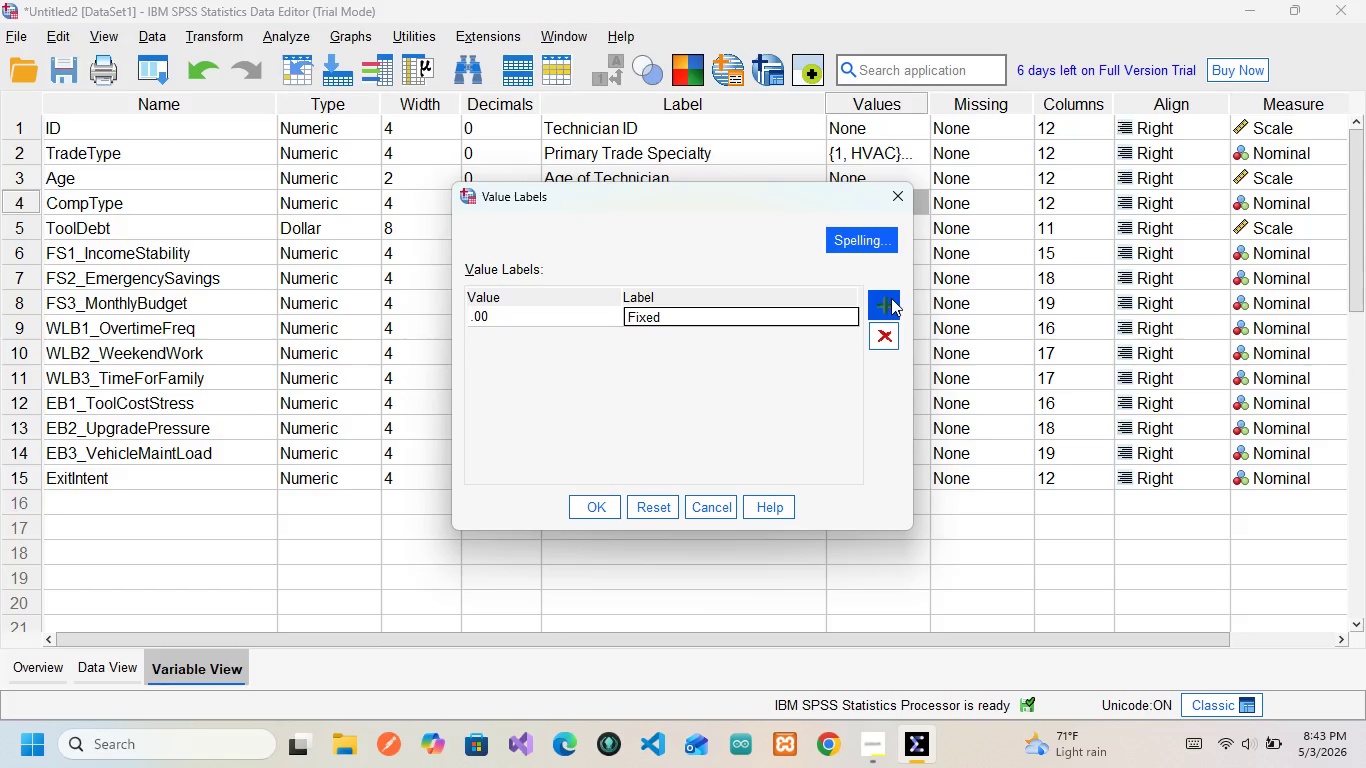 
left_click([891, 298])
 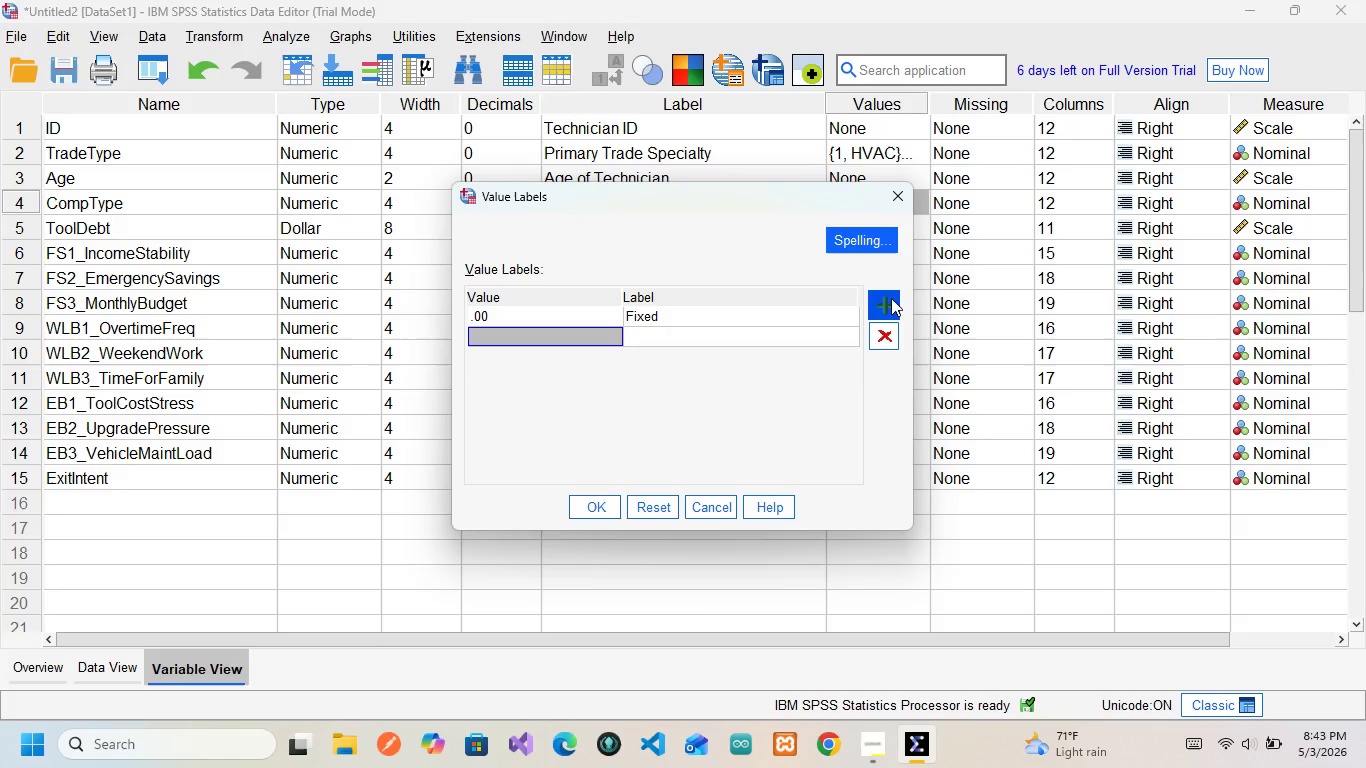 
key(ArrowUp)
 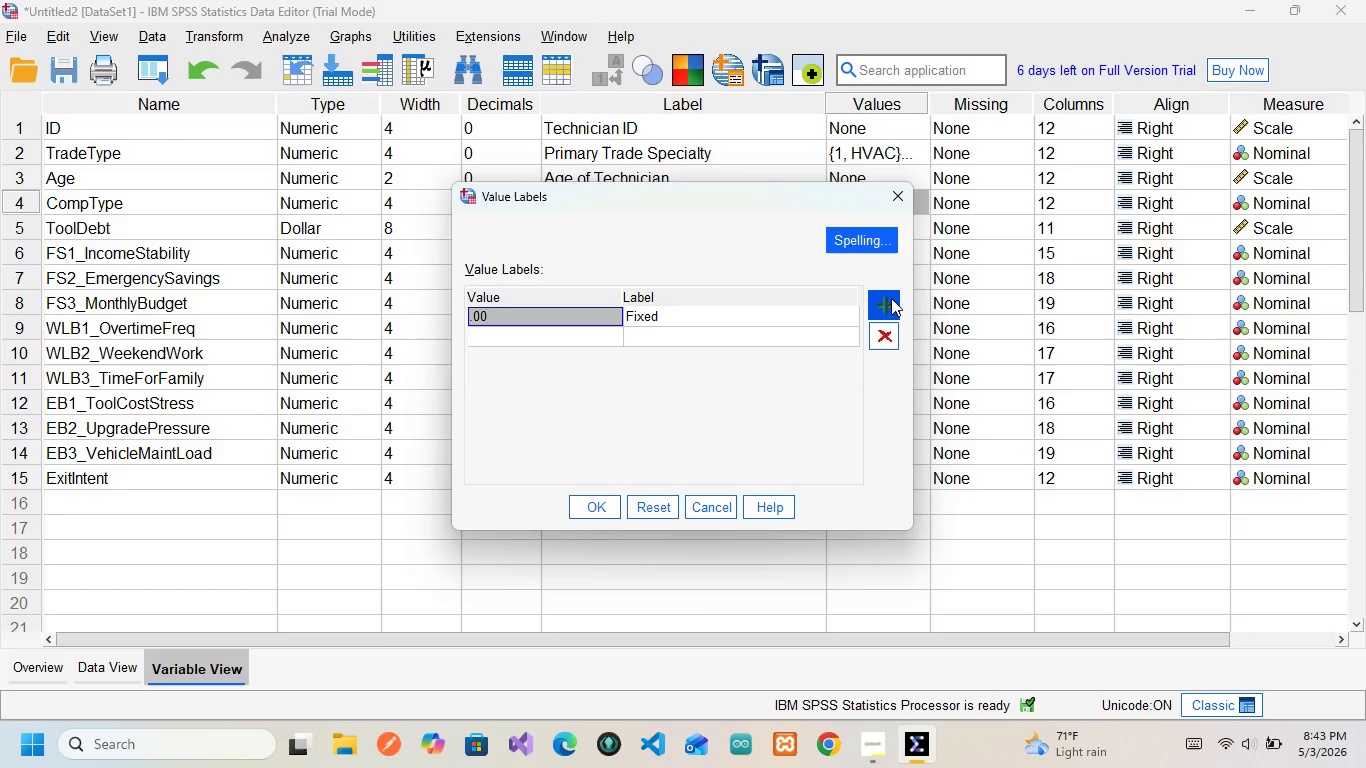 
key(ArrowRight)
 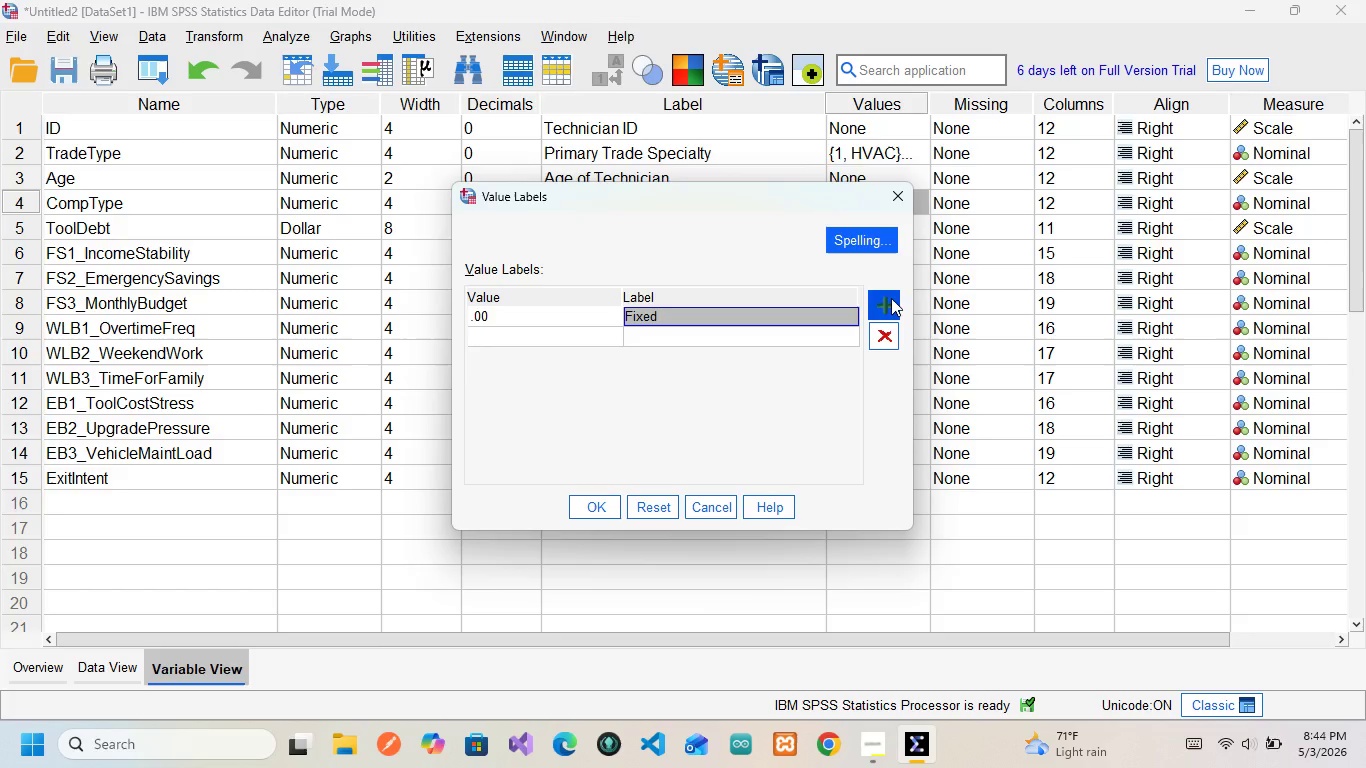 
type(/Hou)
 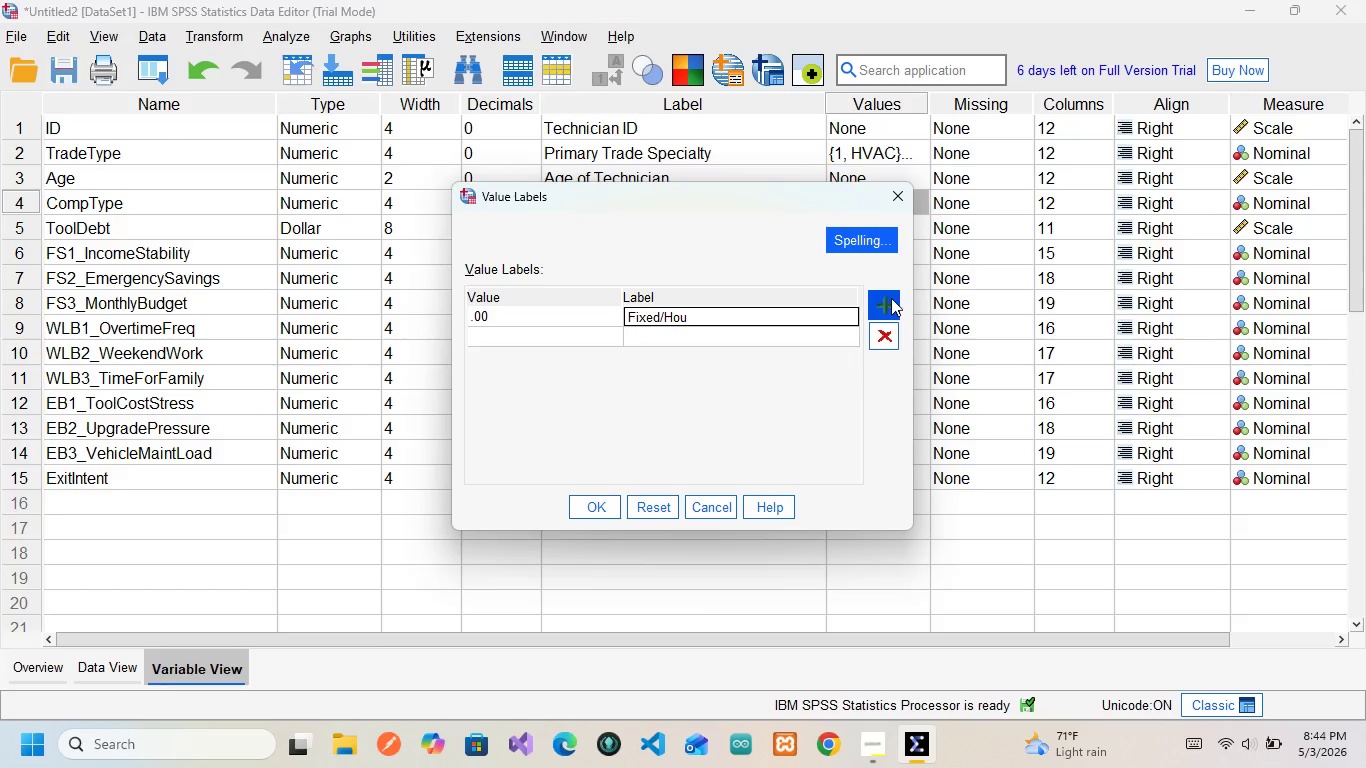 
type(rly)
 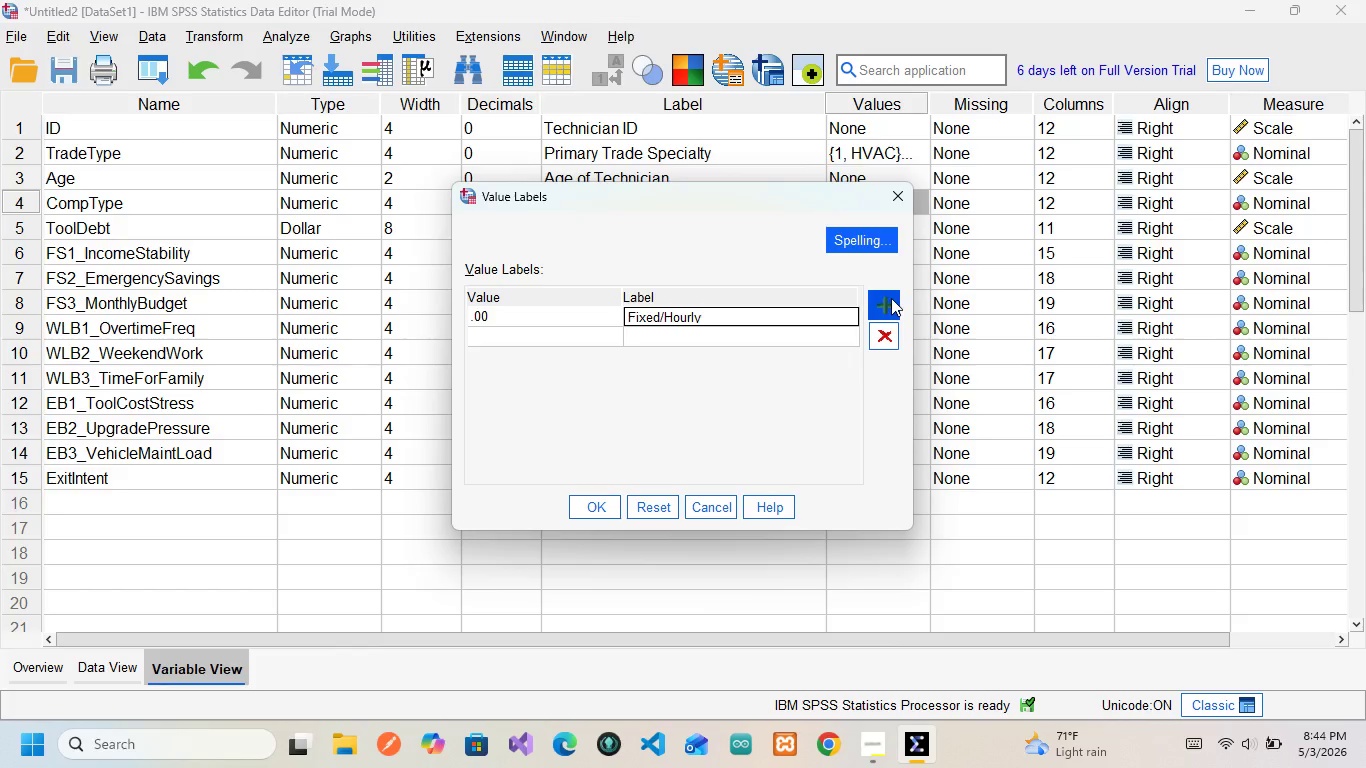 
key(ArrowDown)
 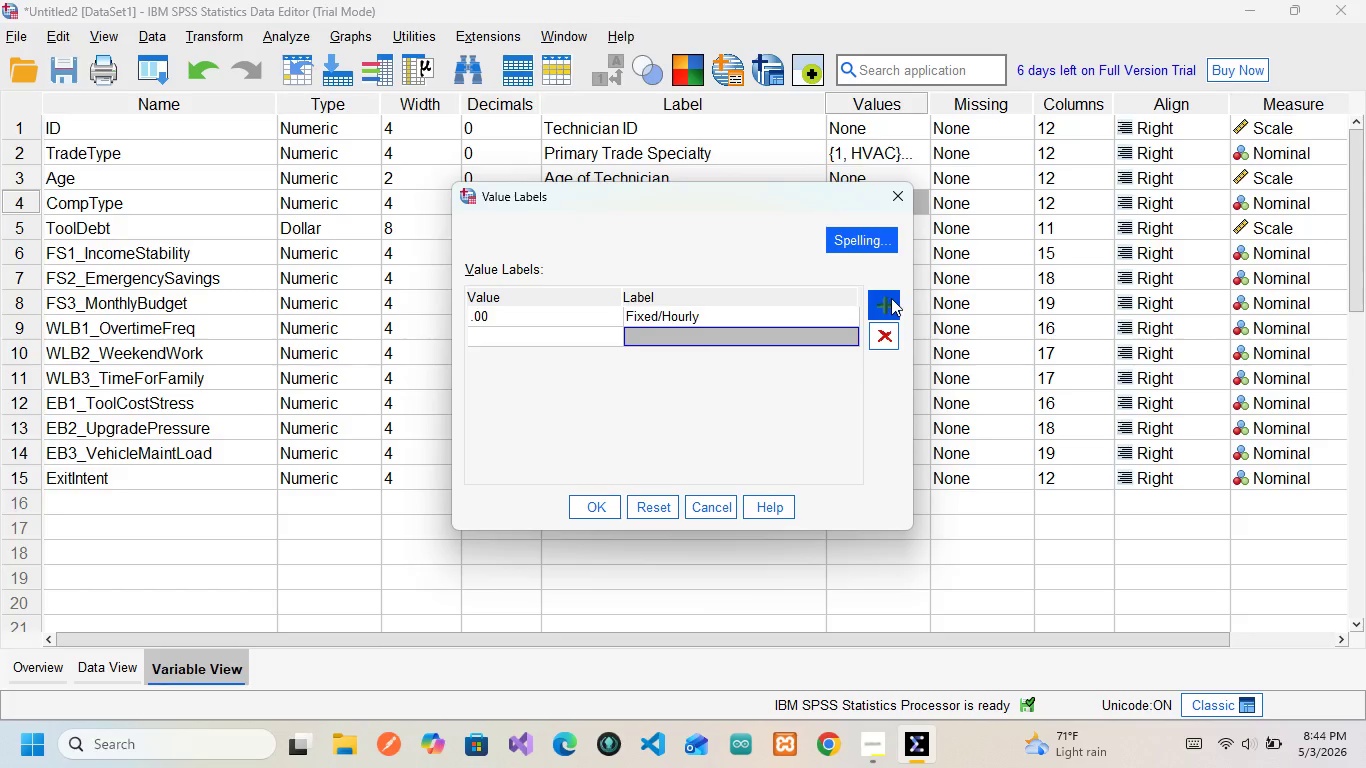 
key(ArrowLeft)
 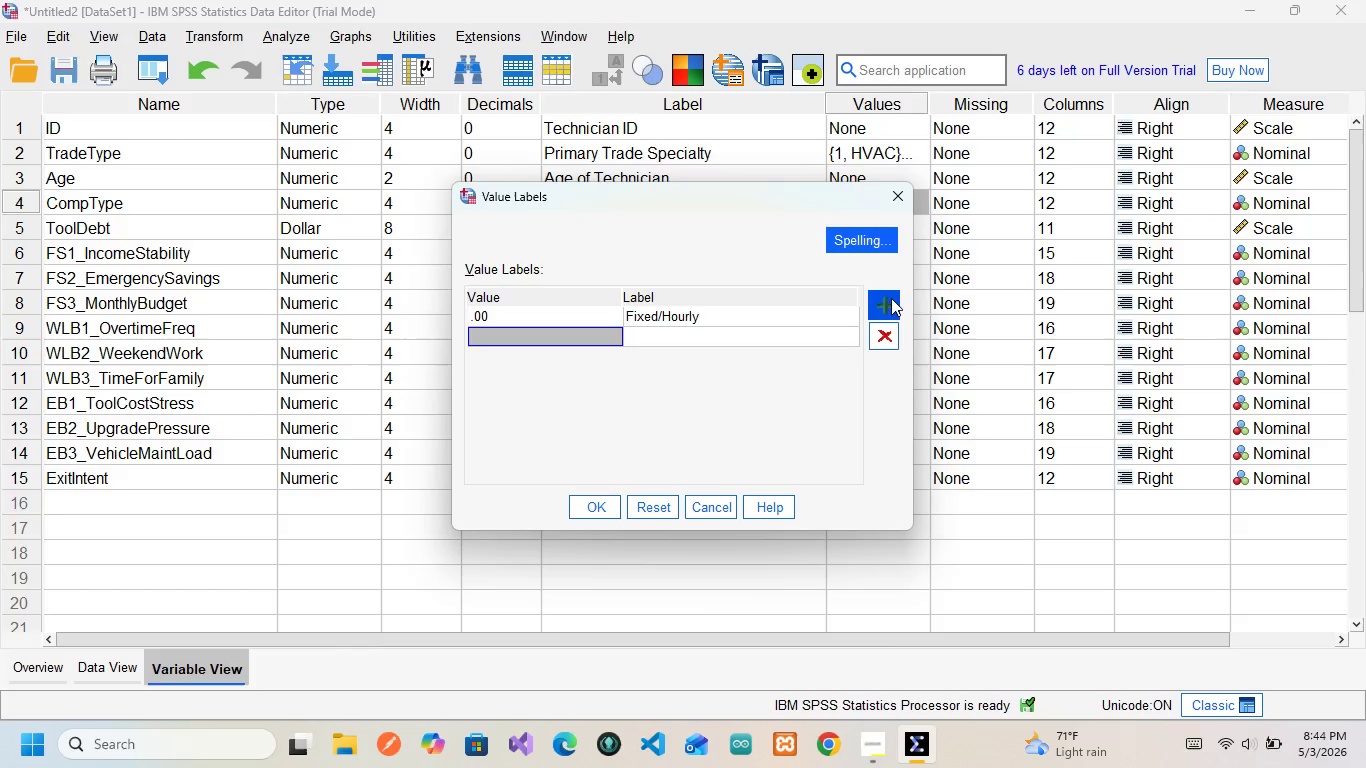 
key(1)
 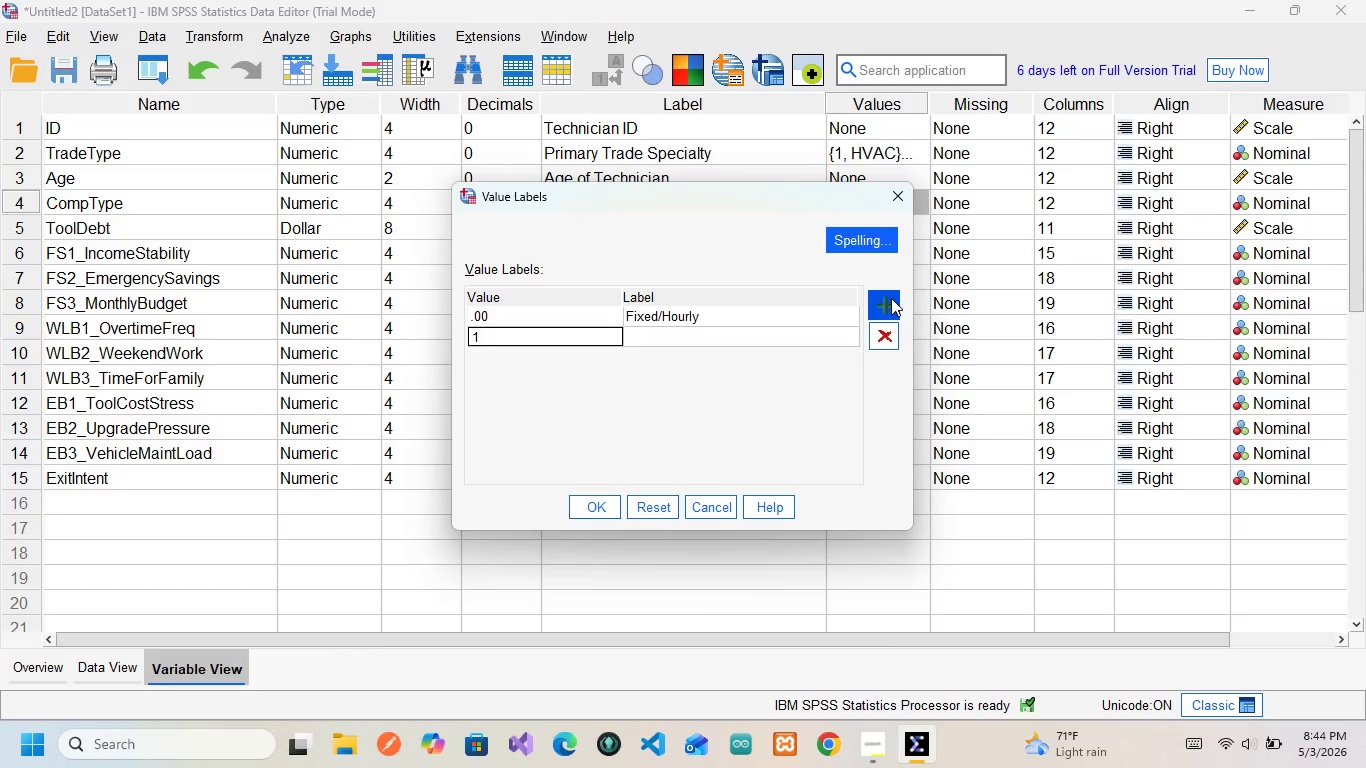 
key(ArrowRight)
 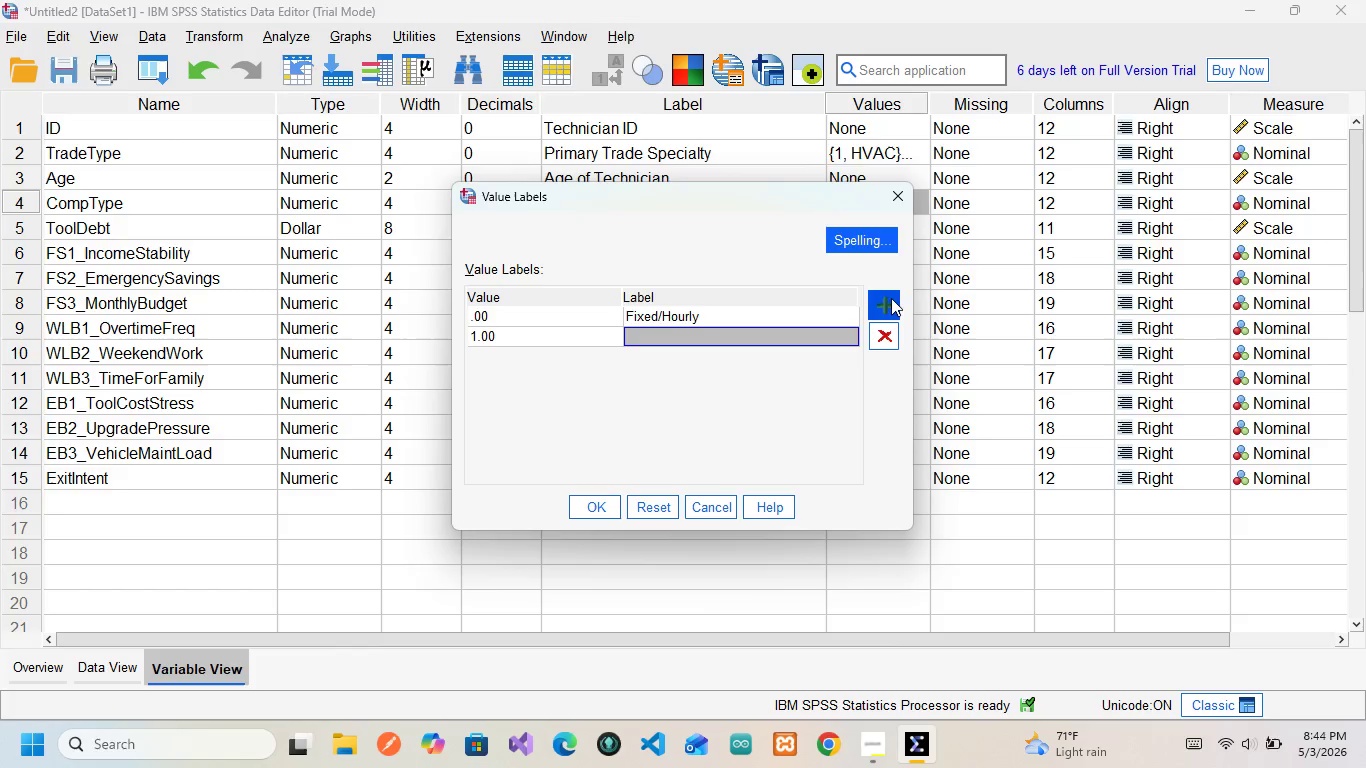 
hold_key(key=CapsLock, duration=0.38)
 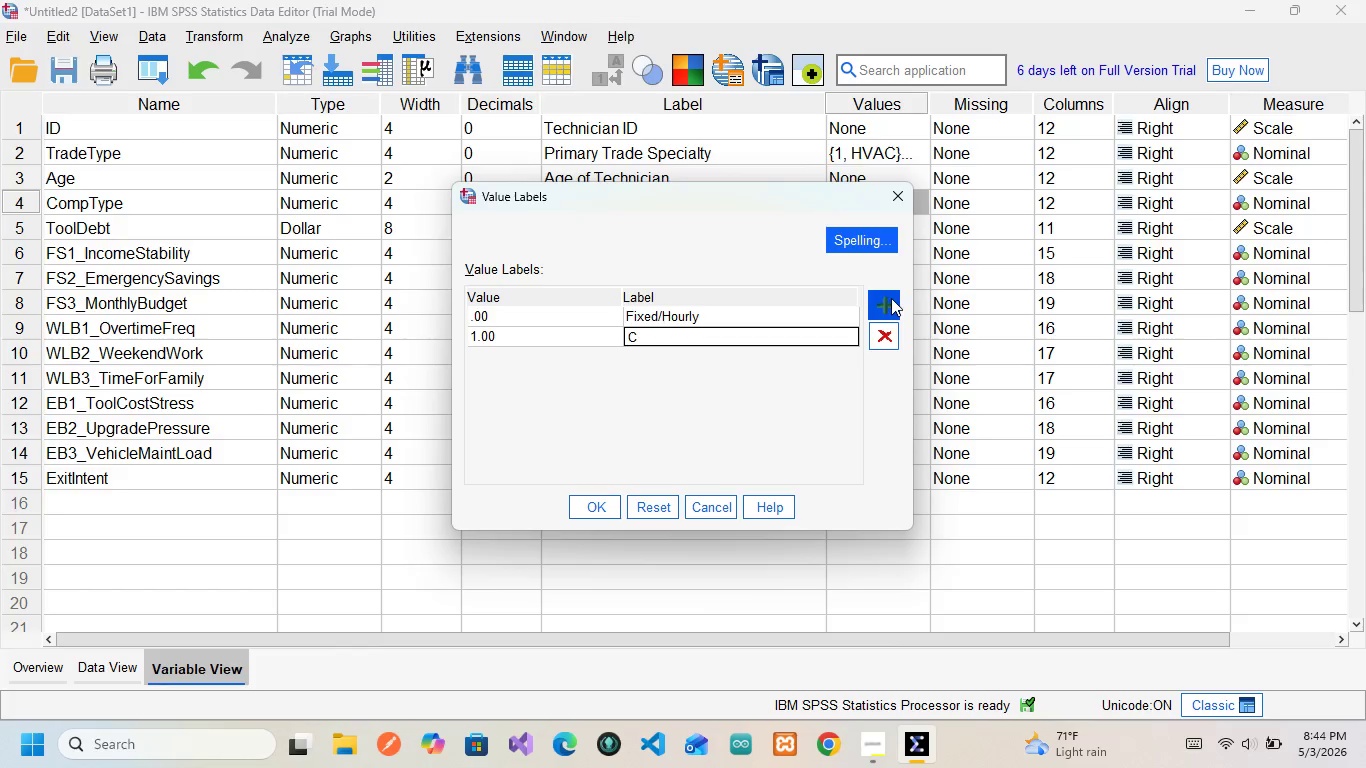 
type(Commi)
 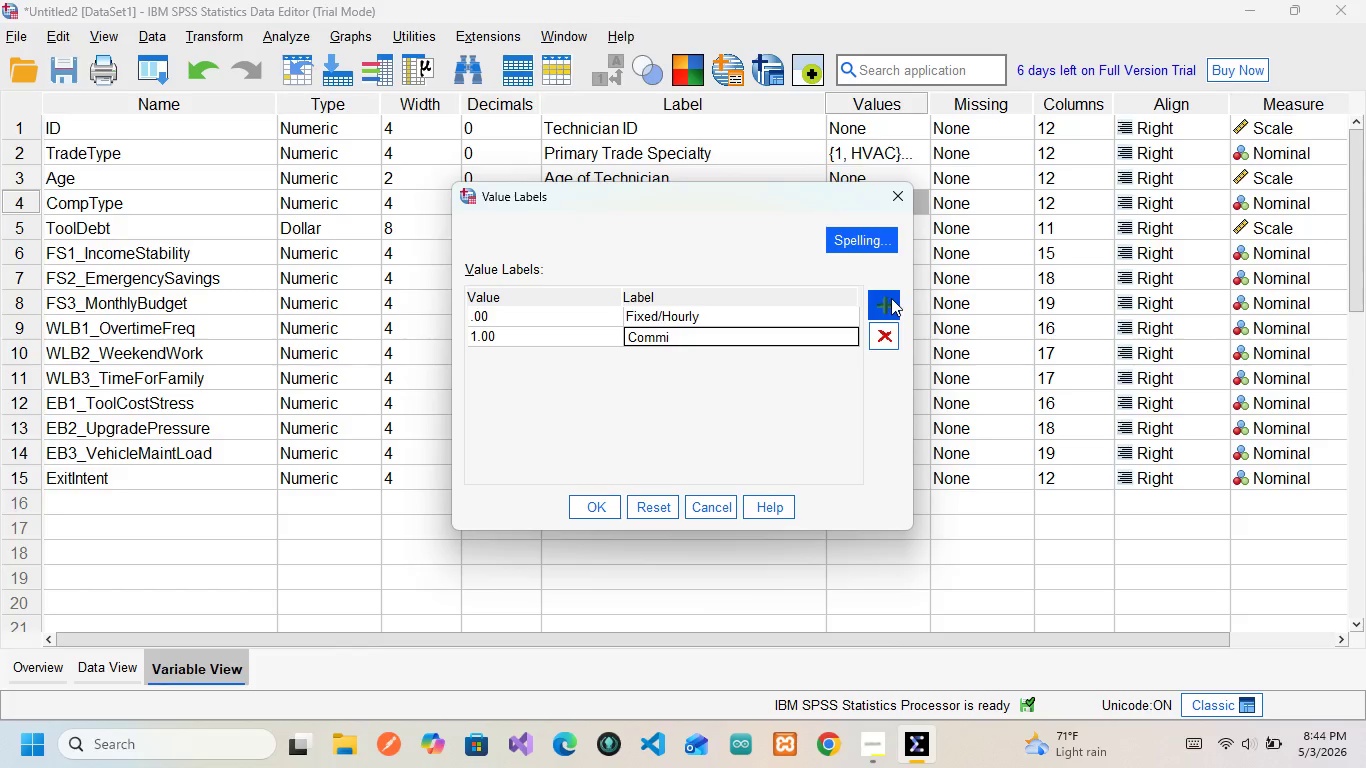 
left_click([891, 298])
 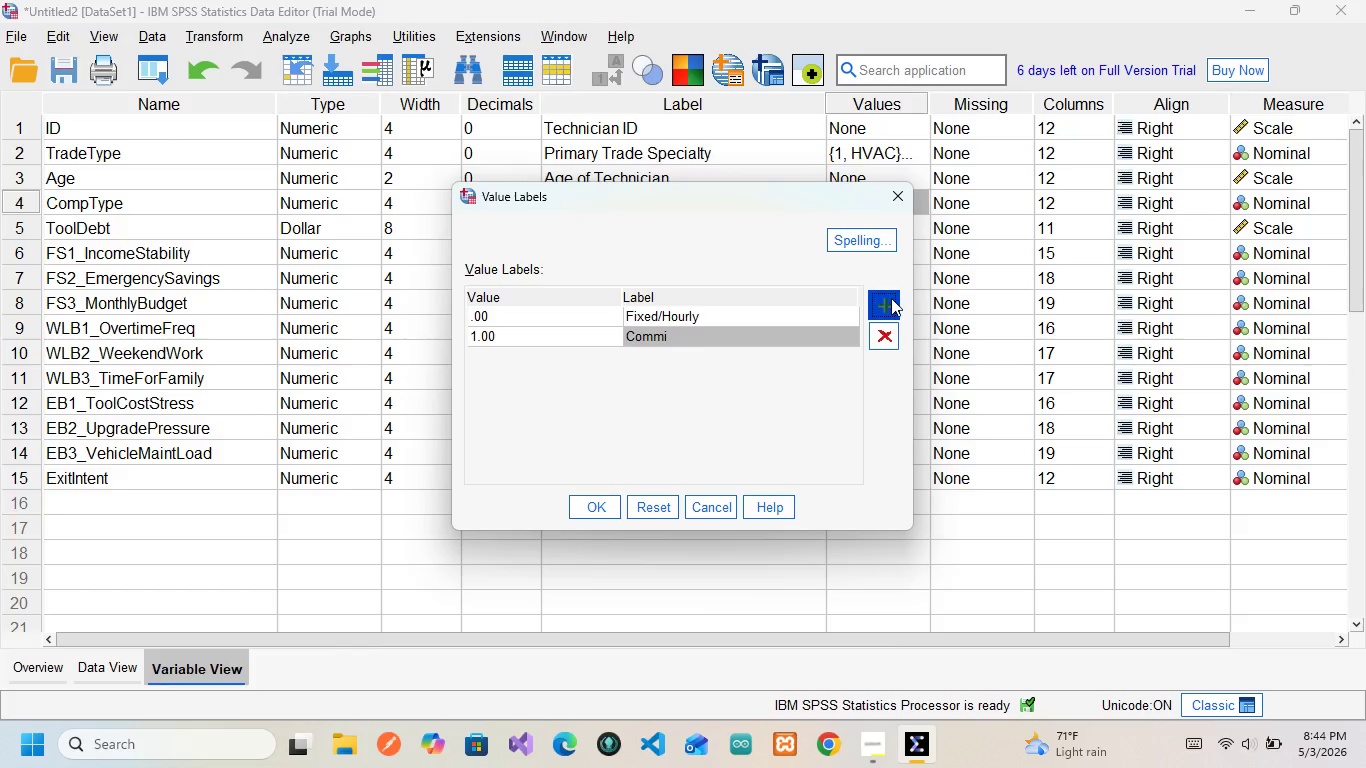 
key(S)
 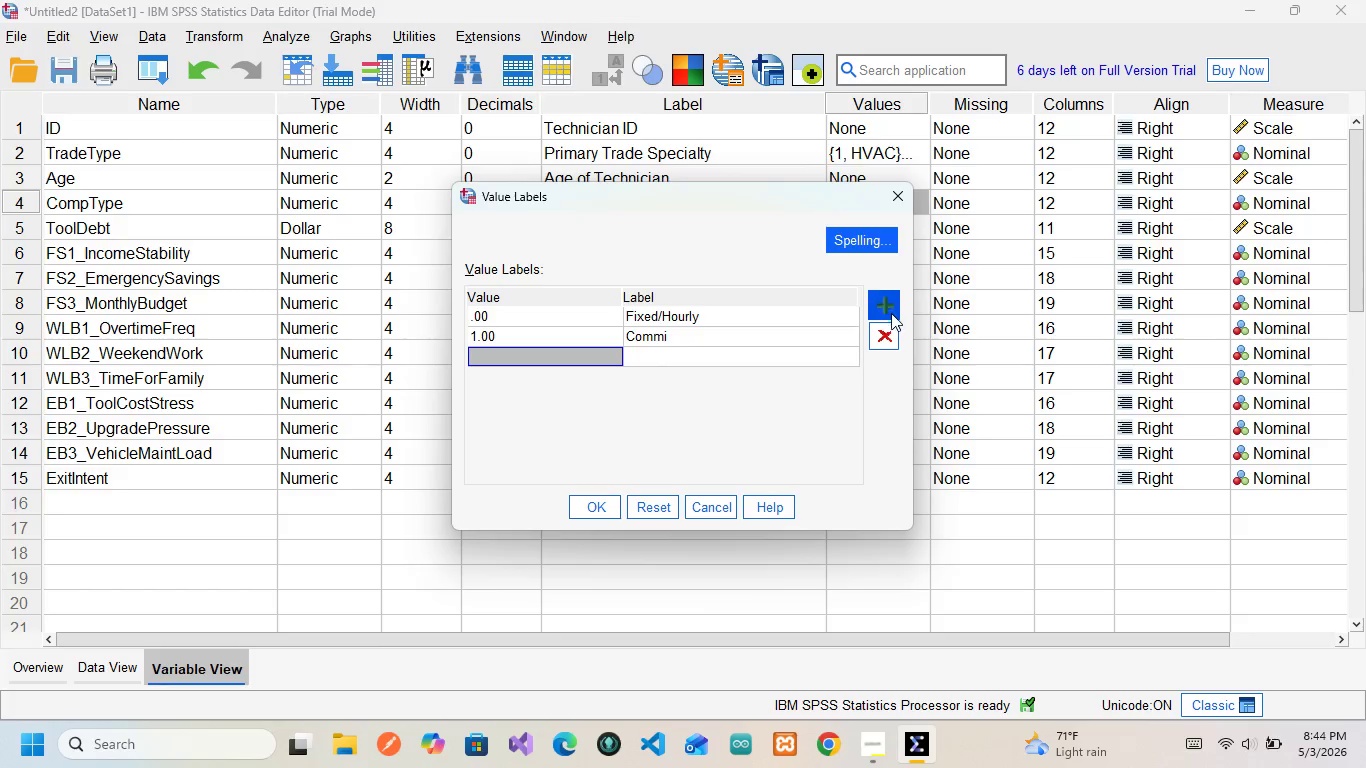 
left_click([879, 335])
 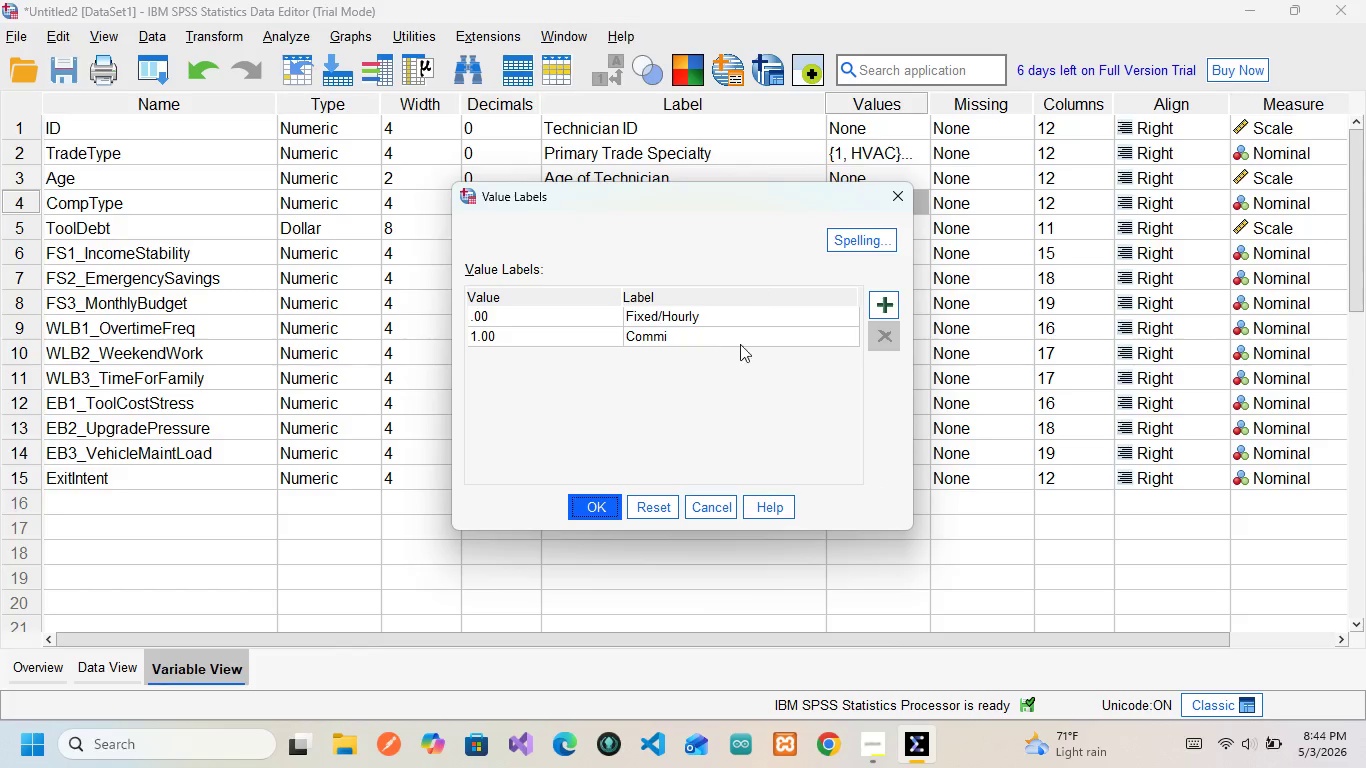 
left_click([728, 339])
 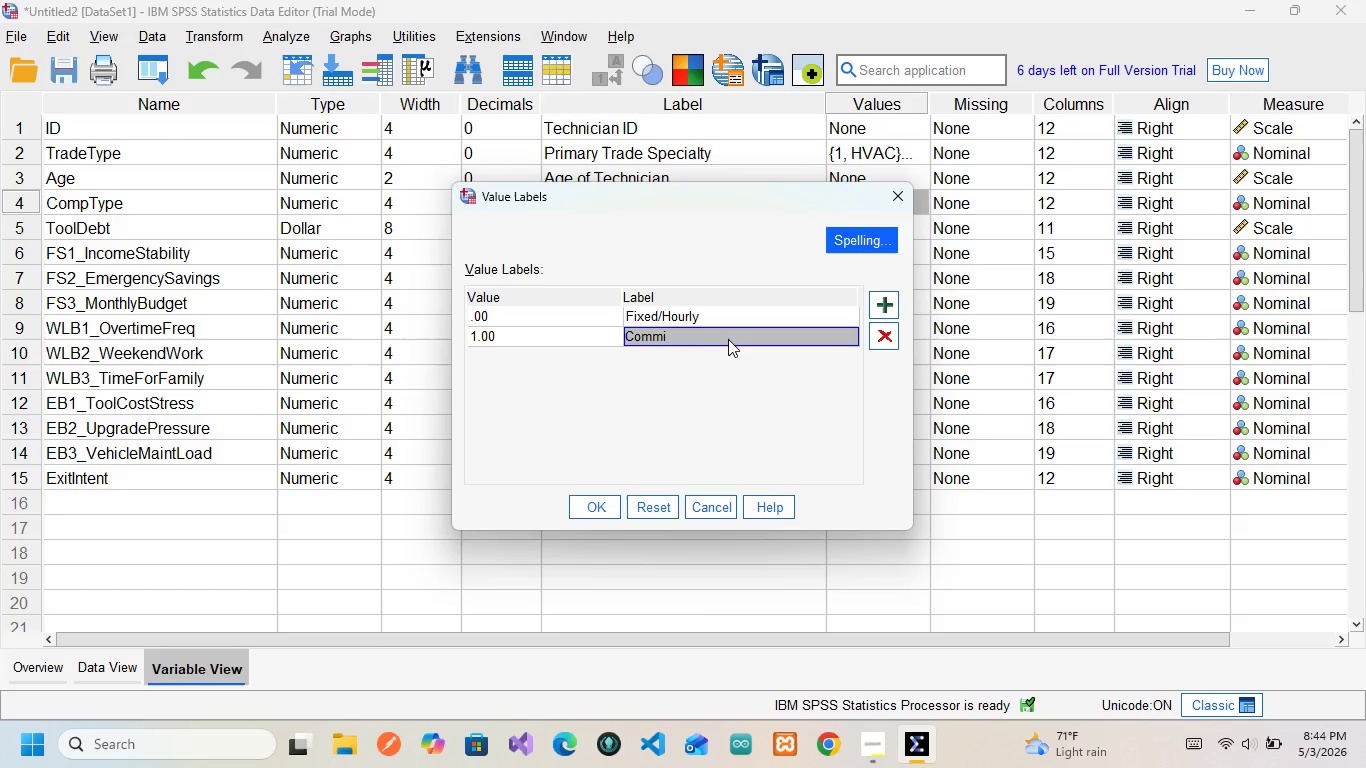 
type(ssion )
key(Backspace)
type(-Based)
 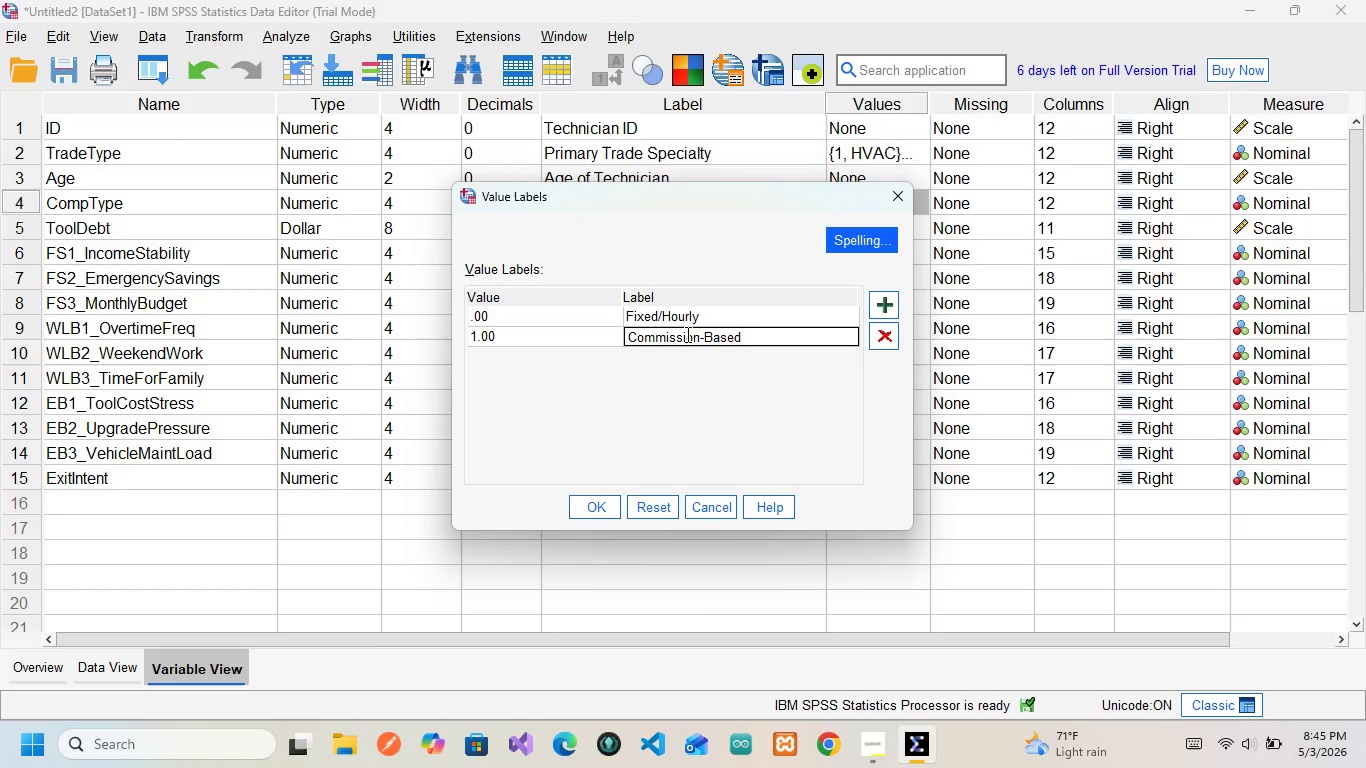 
wait(11.88)
 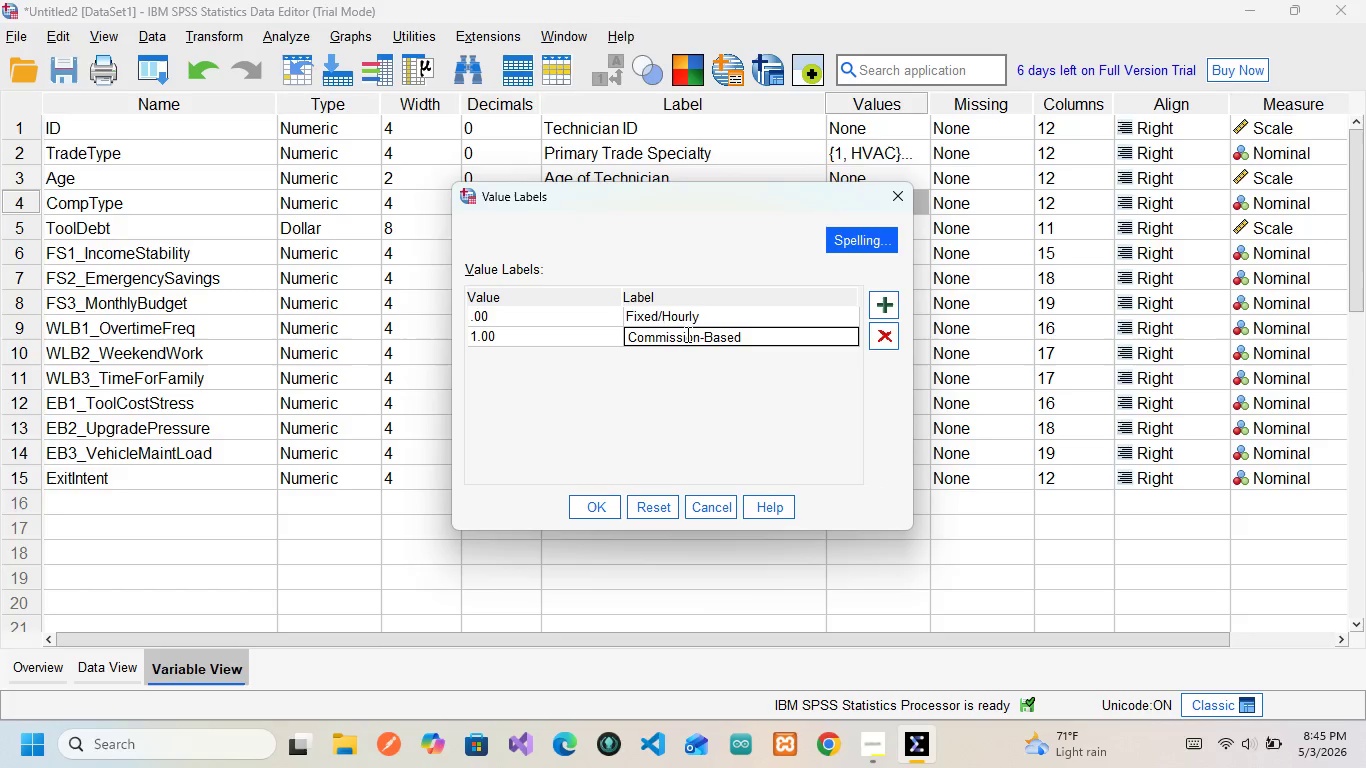 
left_click([814, 377])
 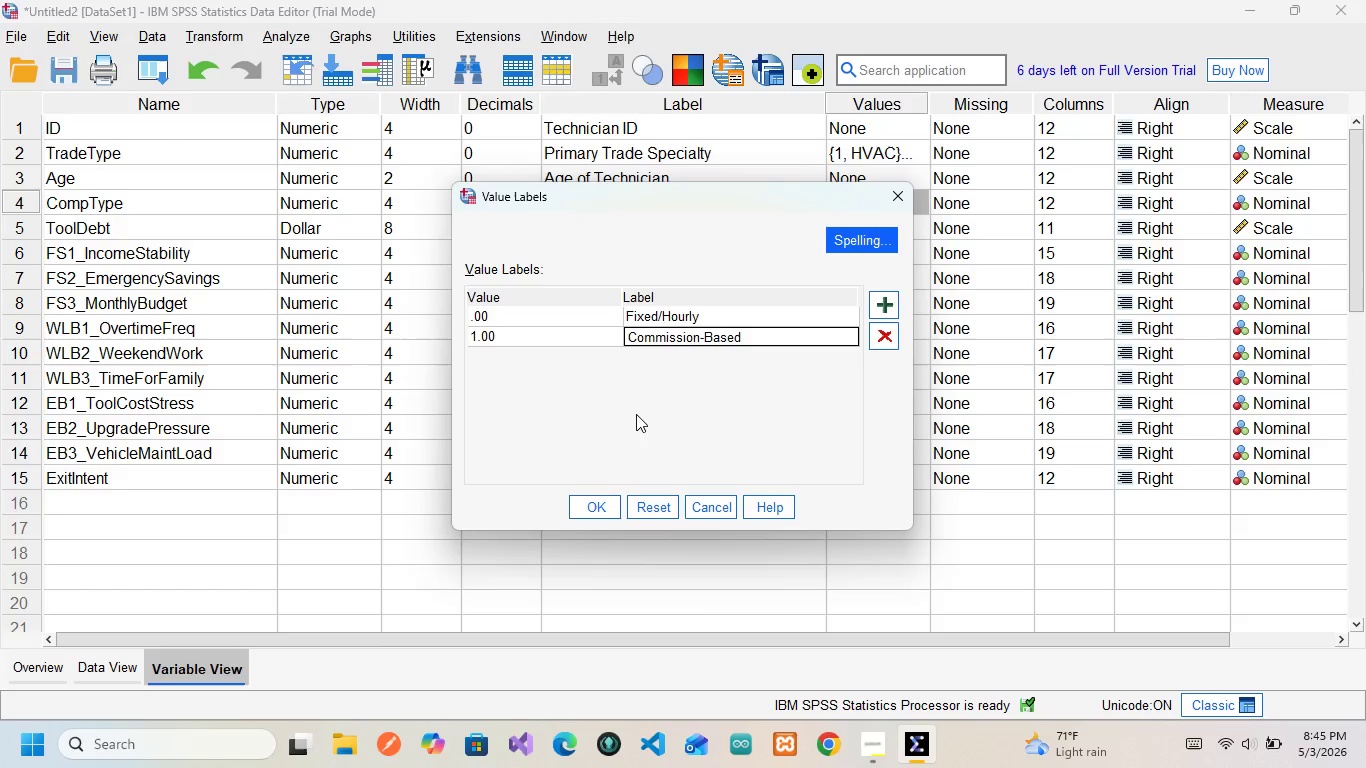 
wait(13.77)
 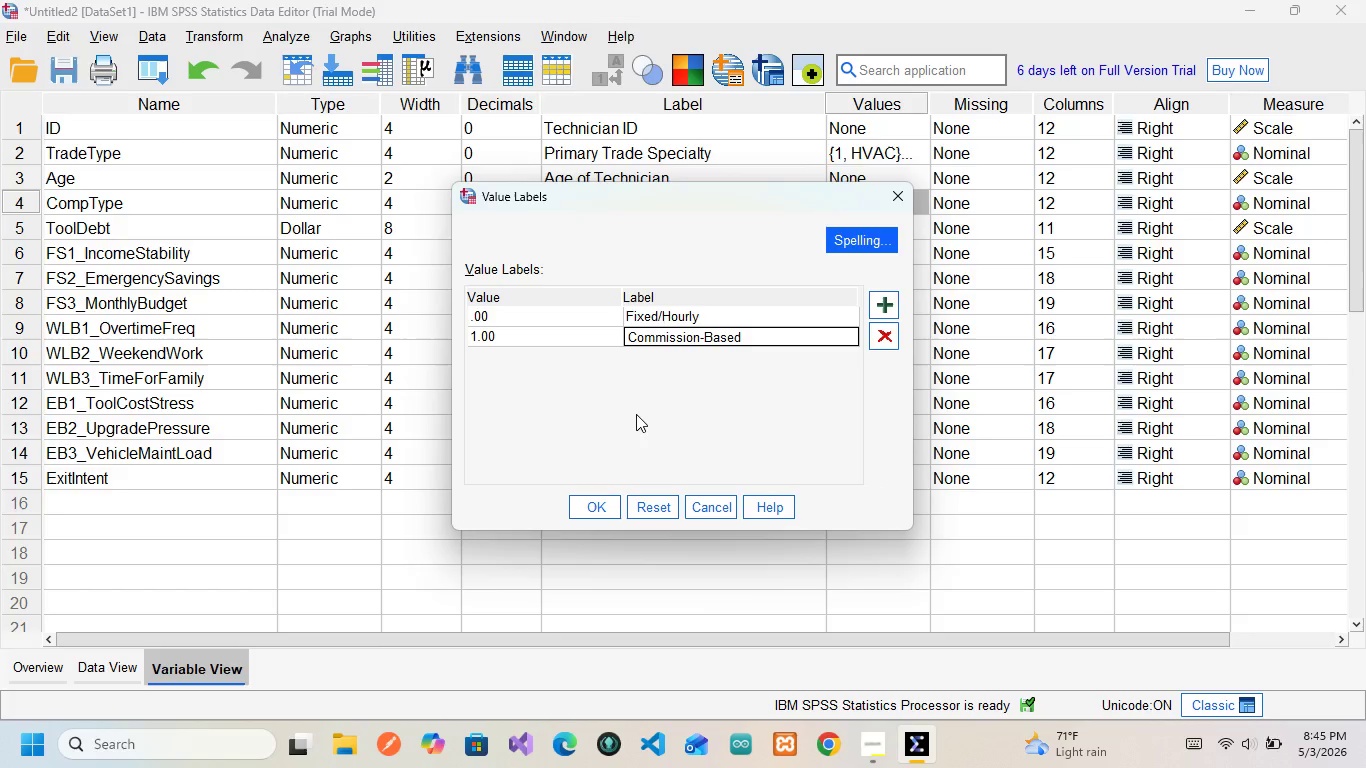 
left_click([603, 495])
 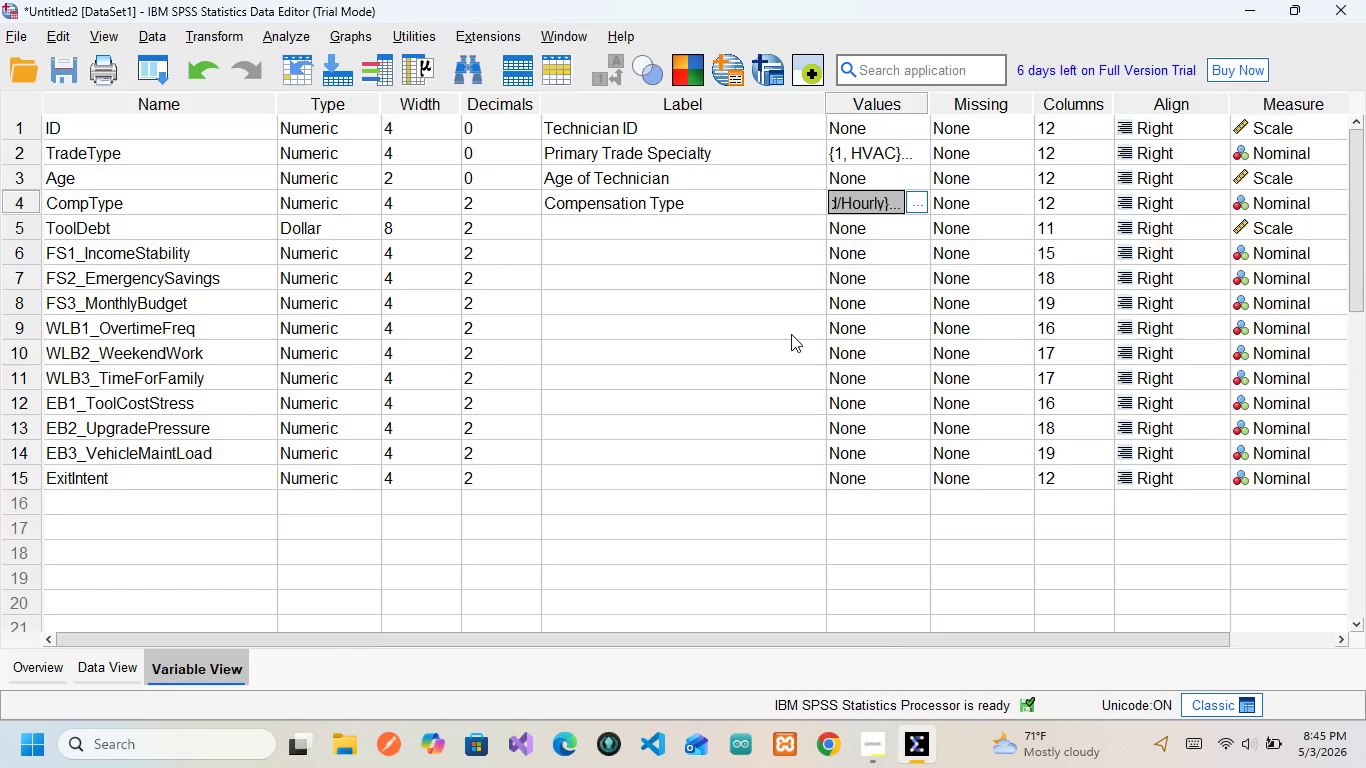 
wait(11.56)
 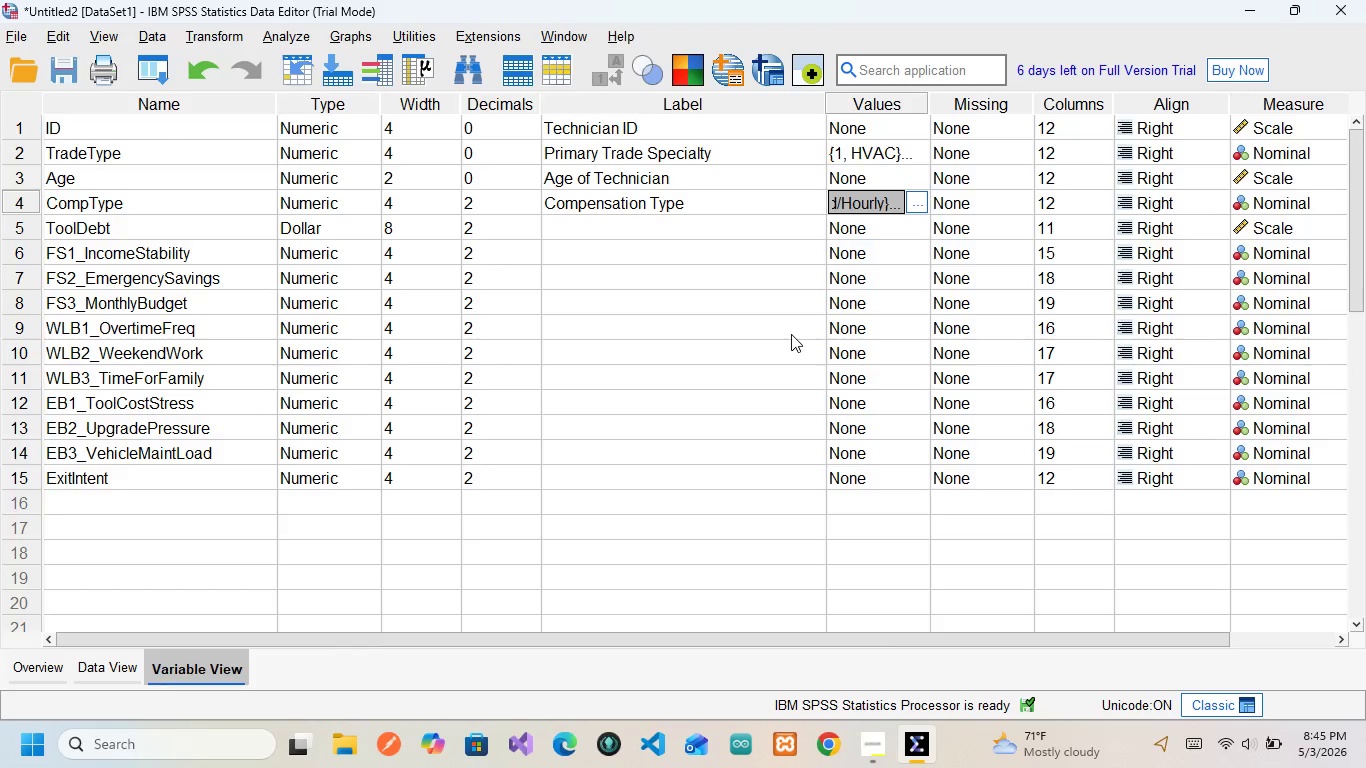 
left_click([920, 198])
 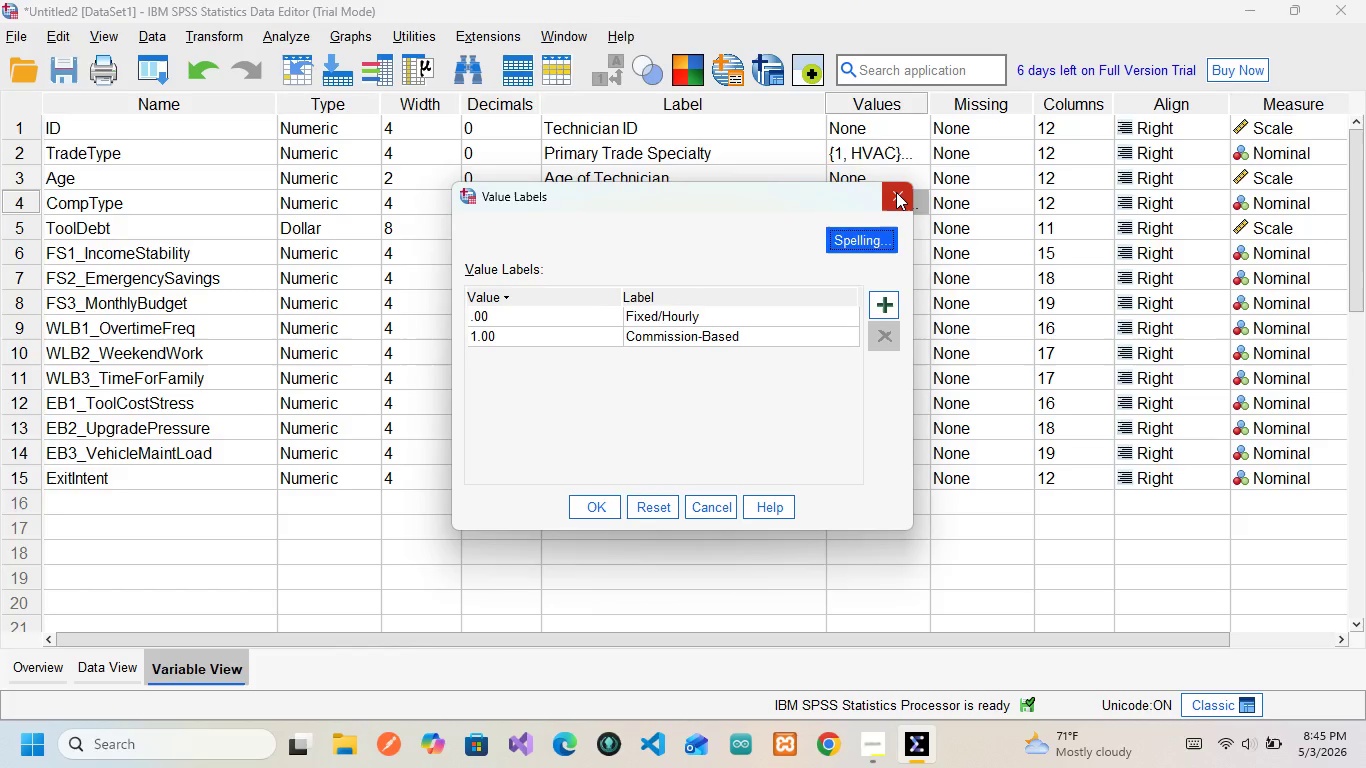 
left_click([896, 192])
 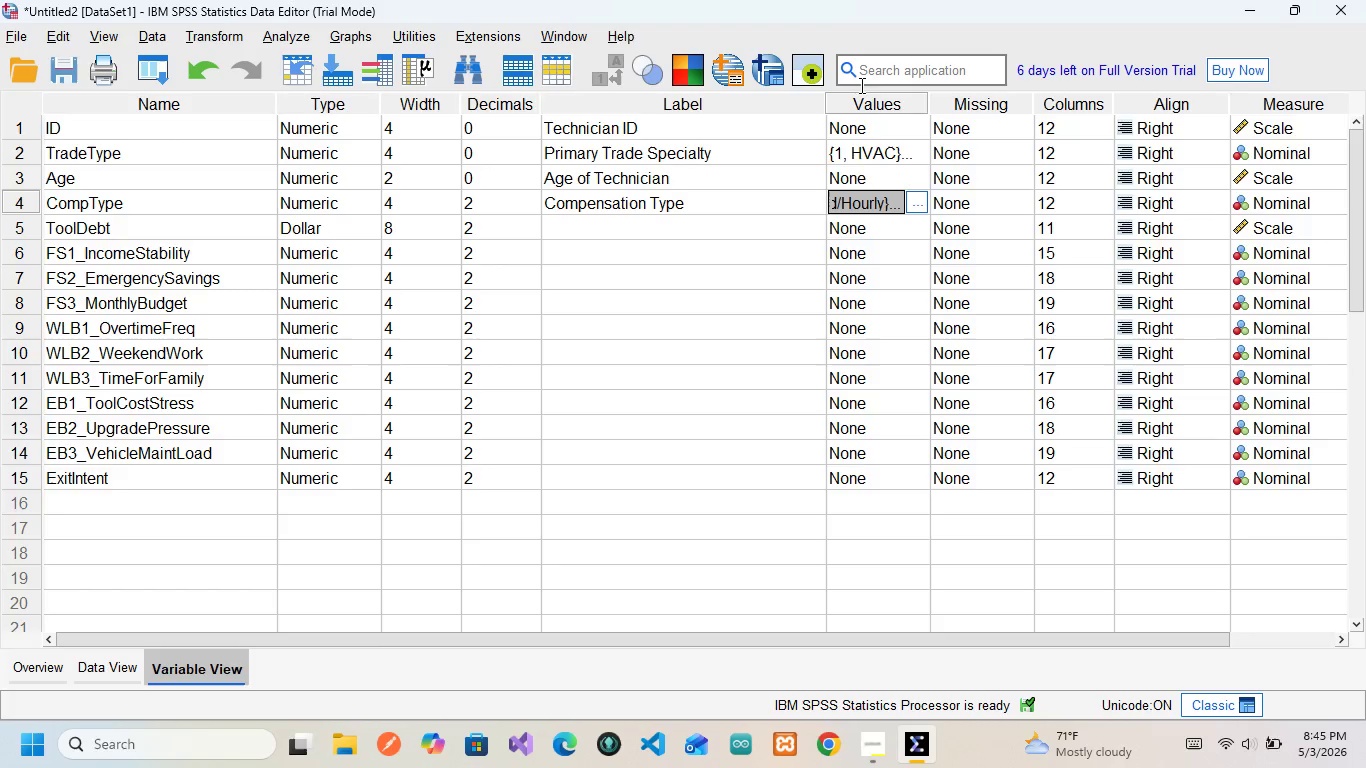 
wait(18.5)
 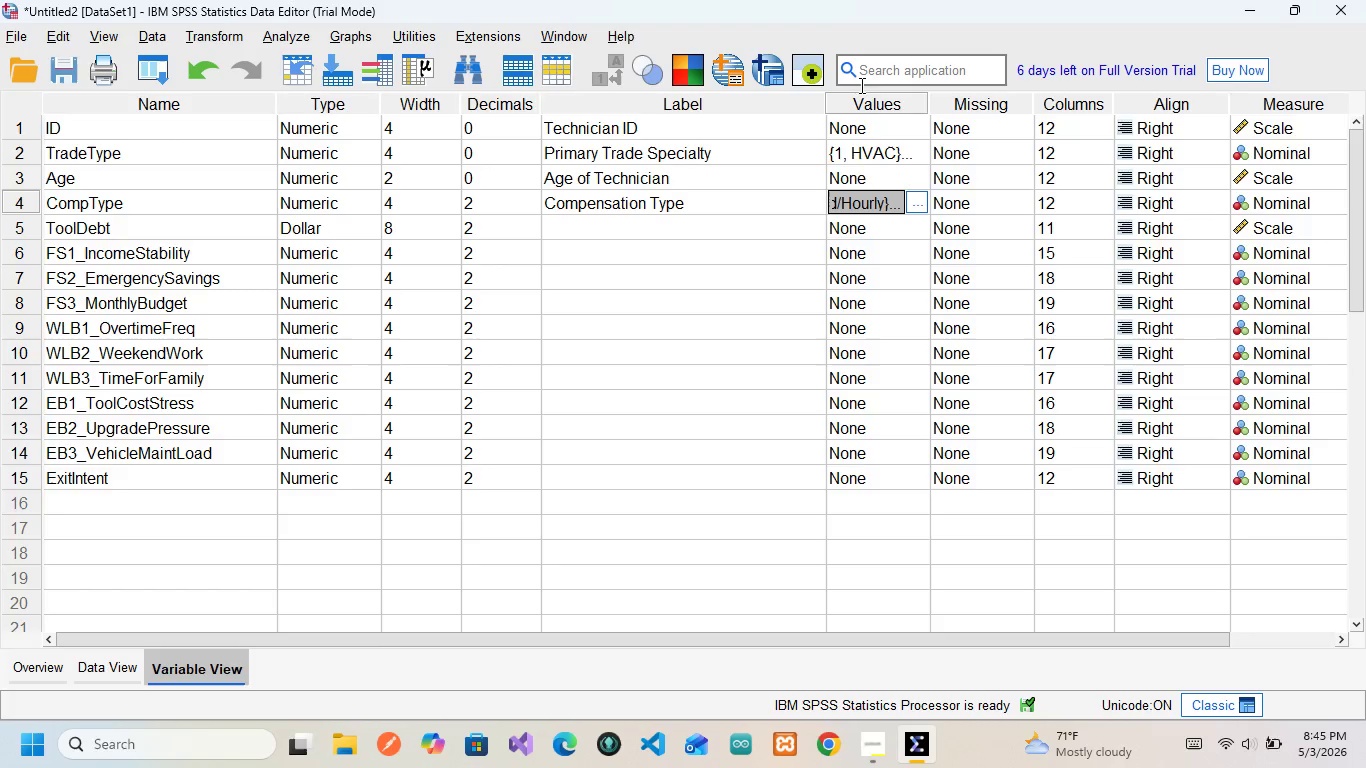 
left_click([1273, 192])
 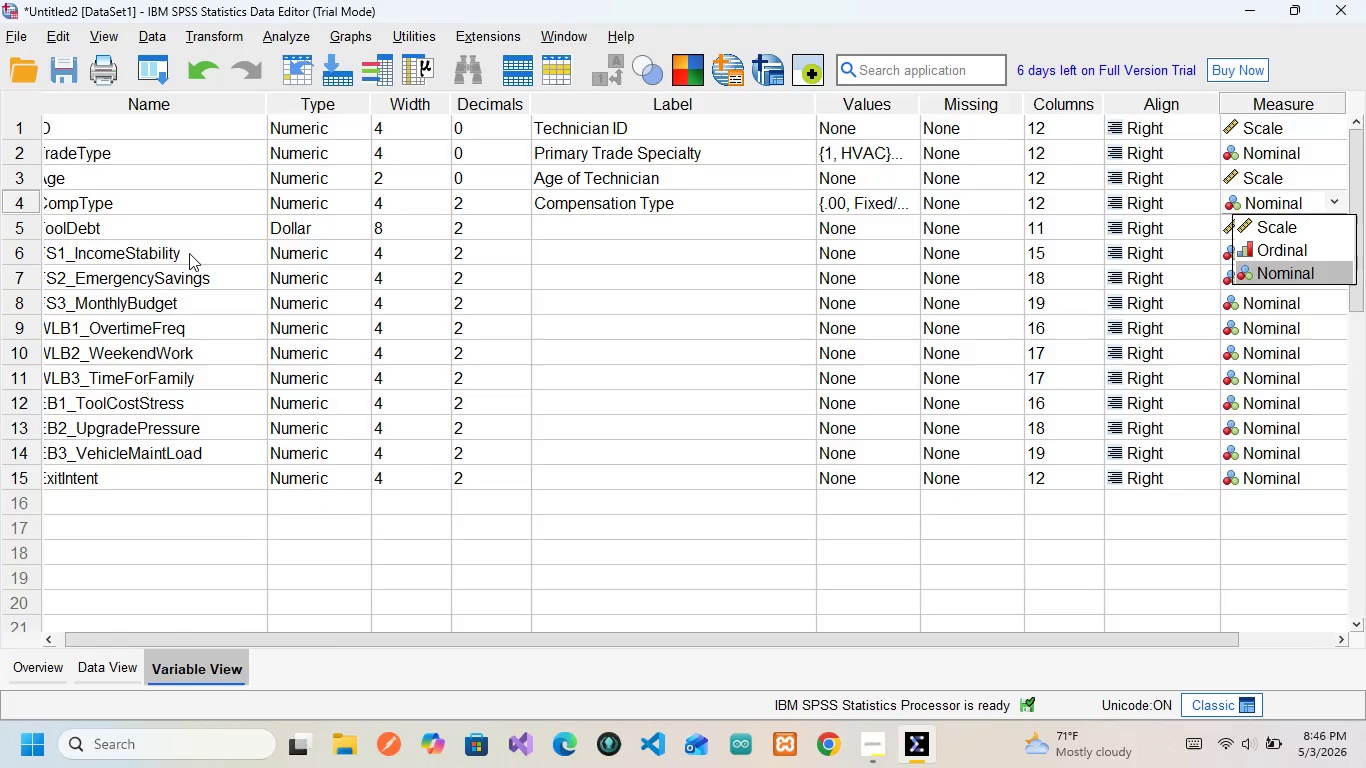 
left_click([112, 247])
 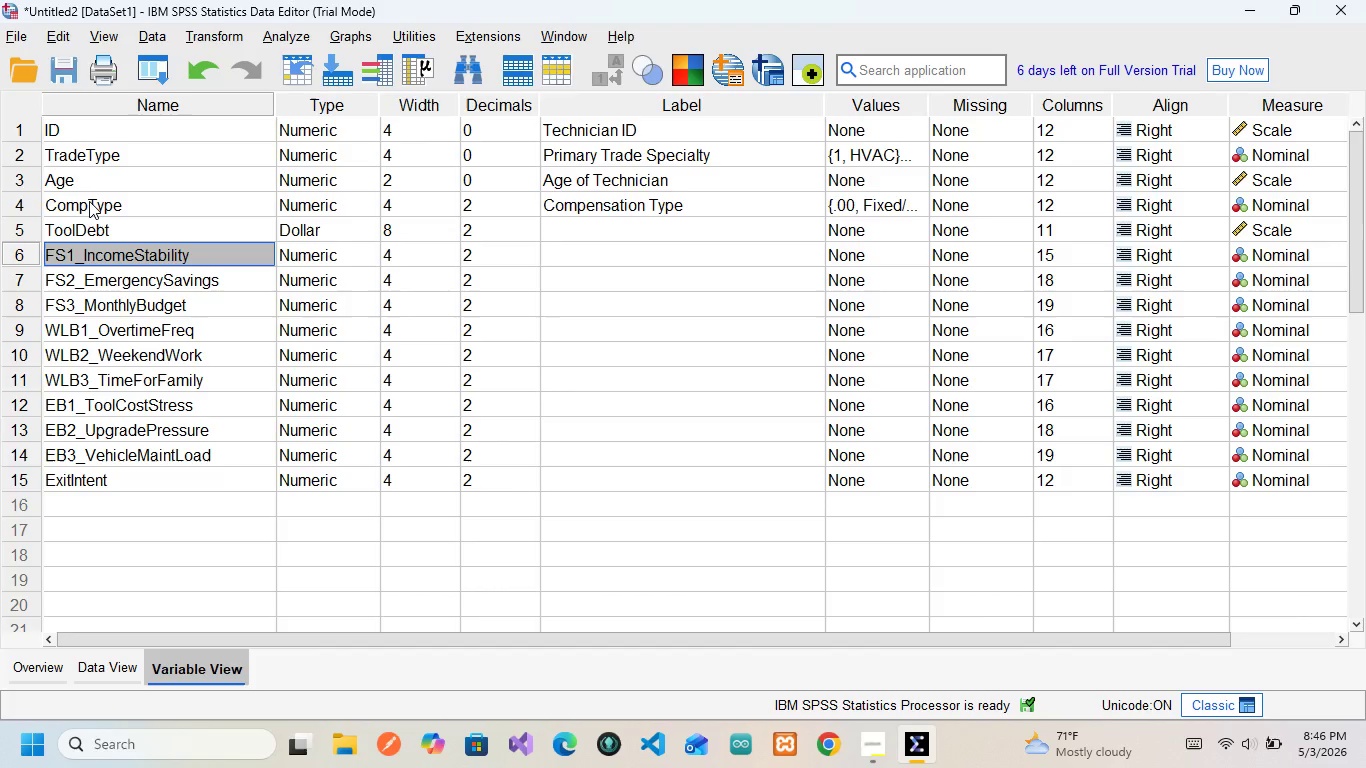 
left_click([89, 200])
 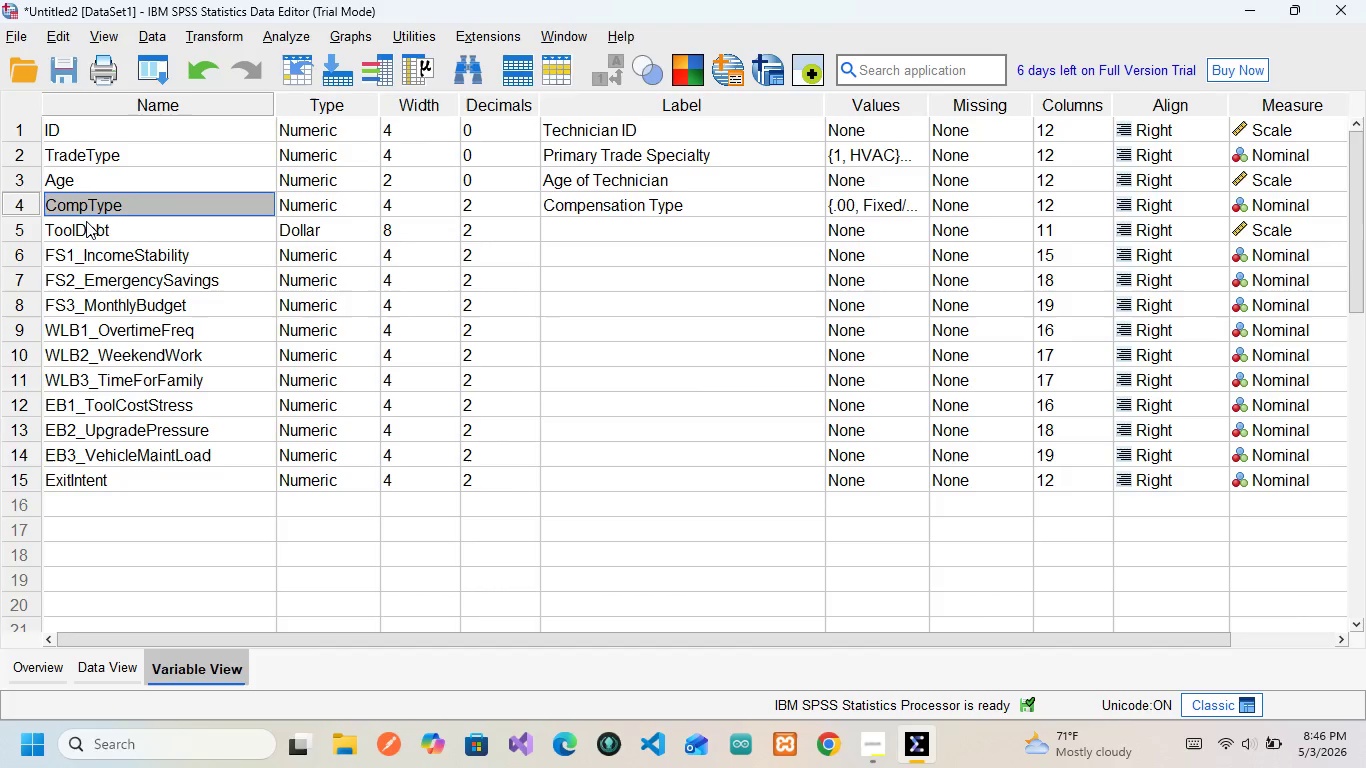 
left_click([86, 221])
 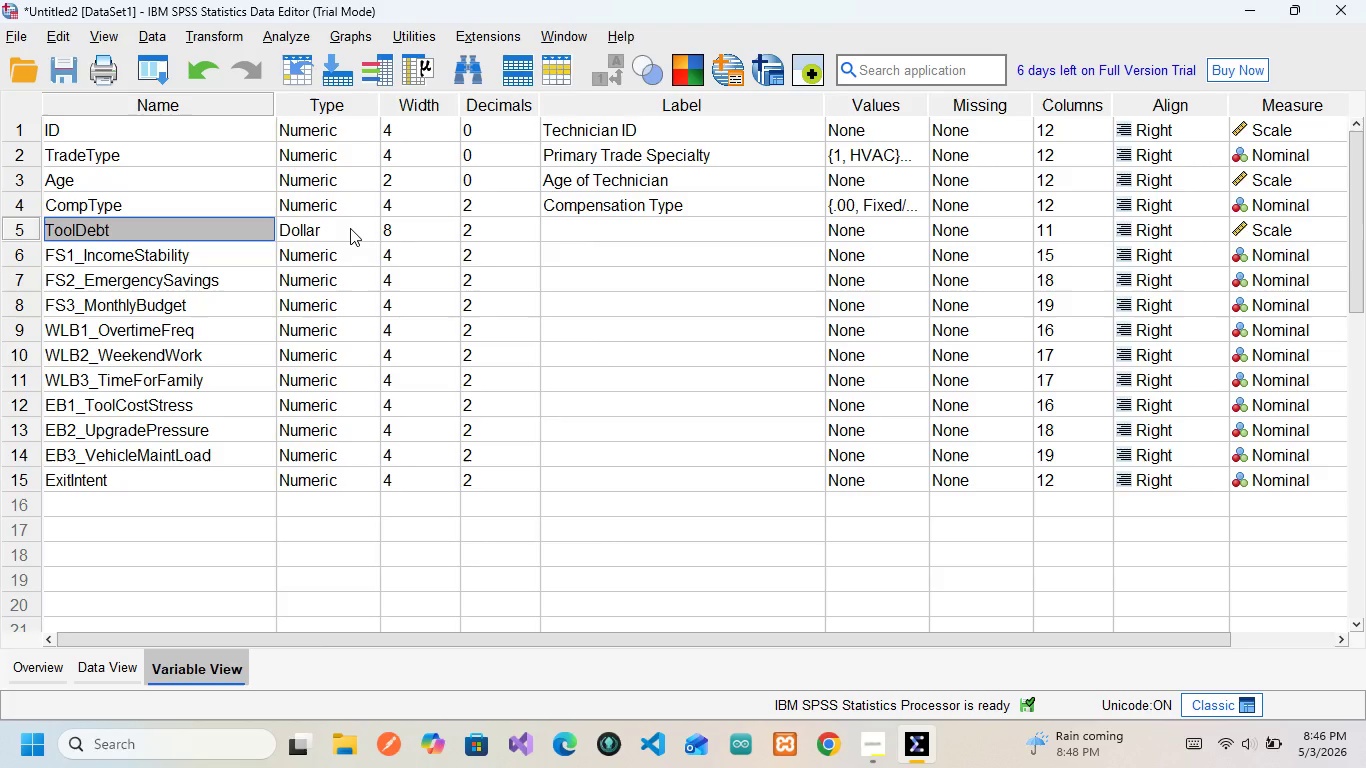 
wait(27.23)
 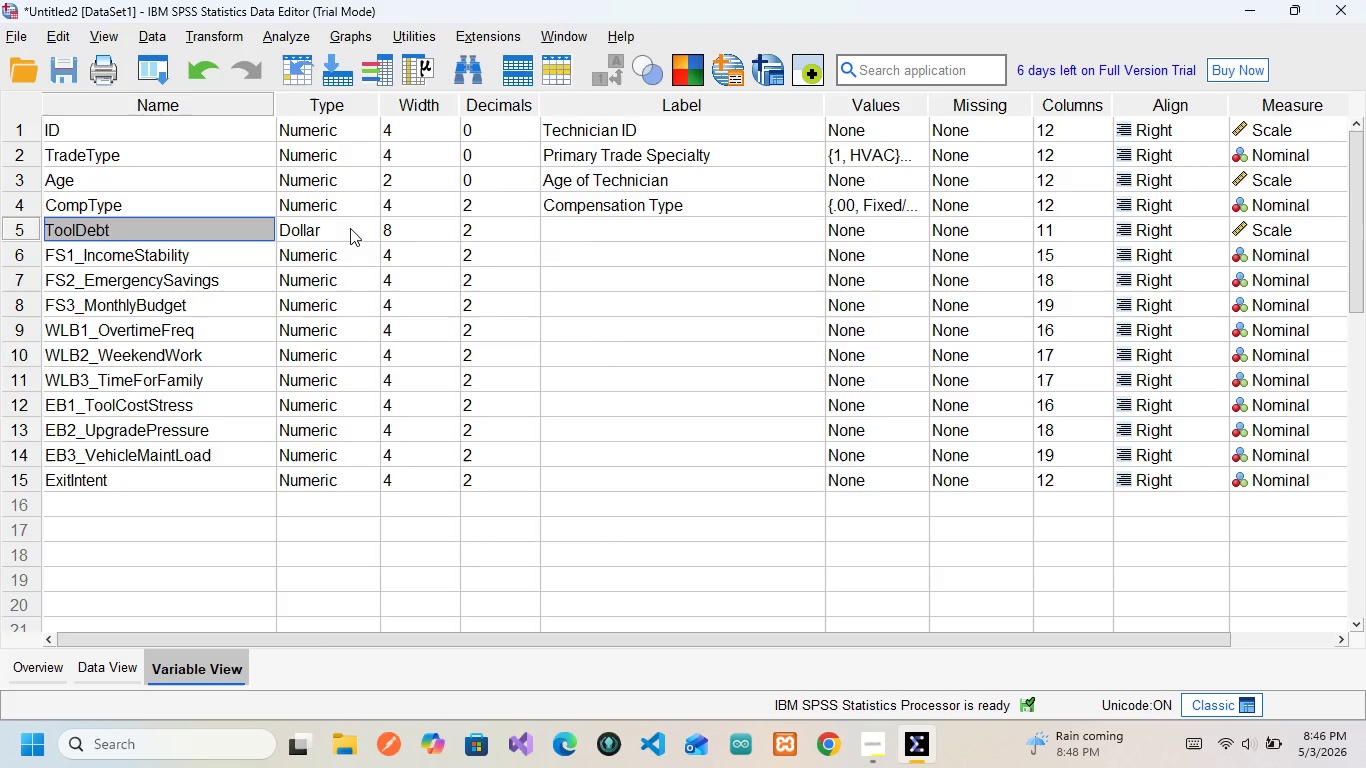 
left_click([508, 209])
 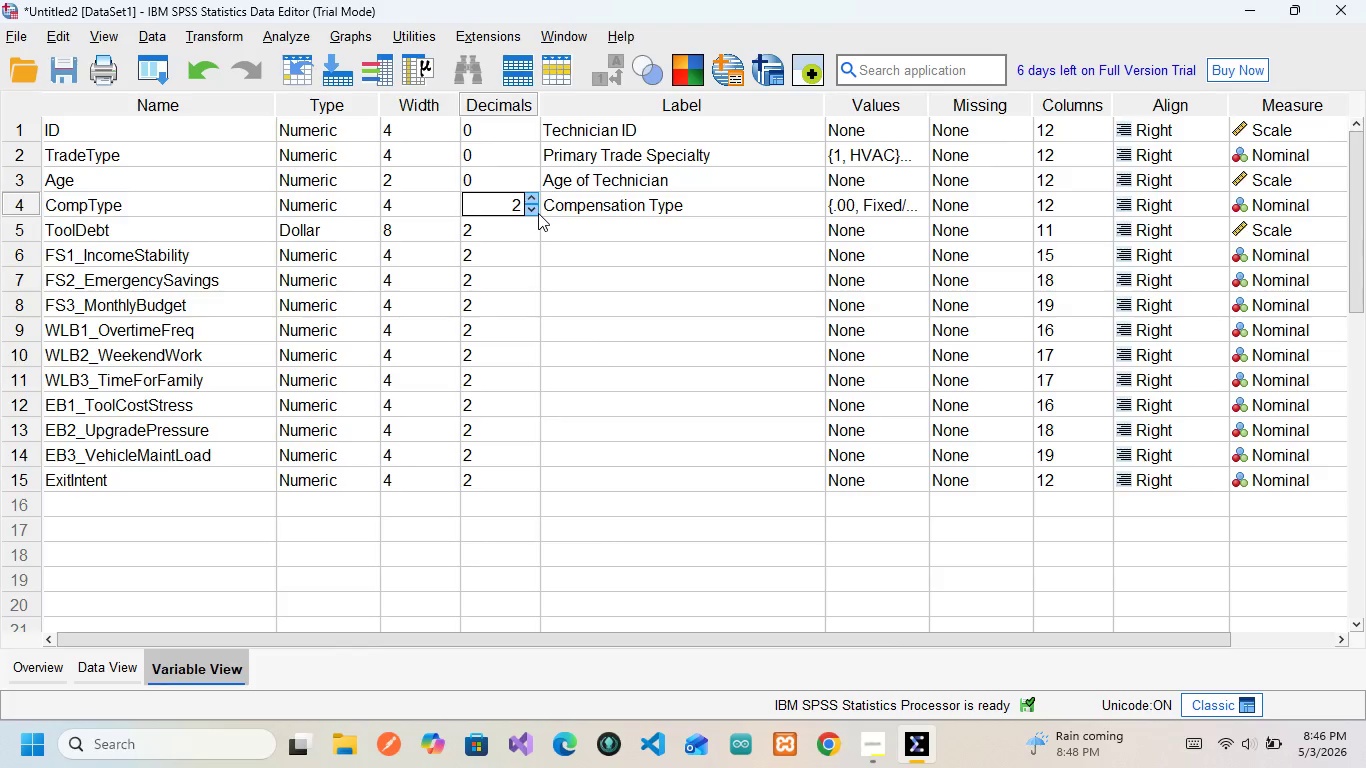 
left_click([538, 213])
 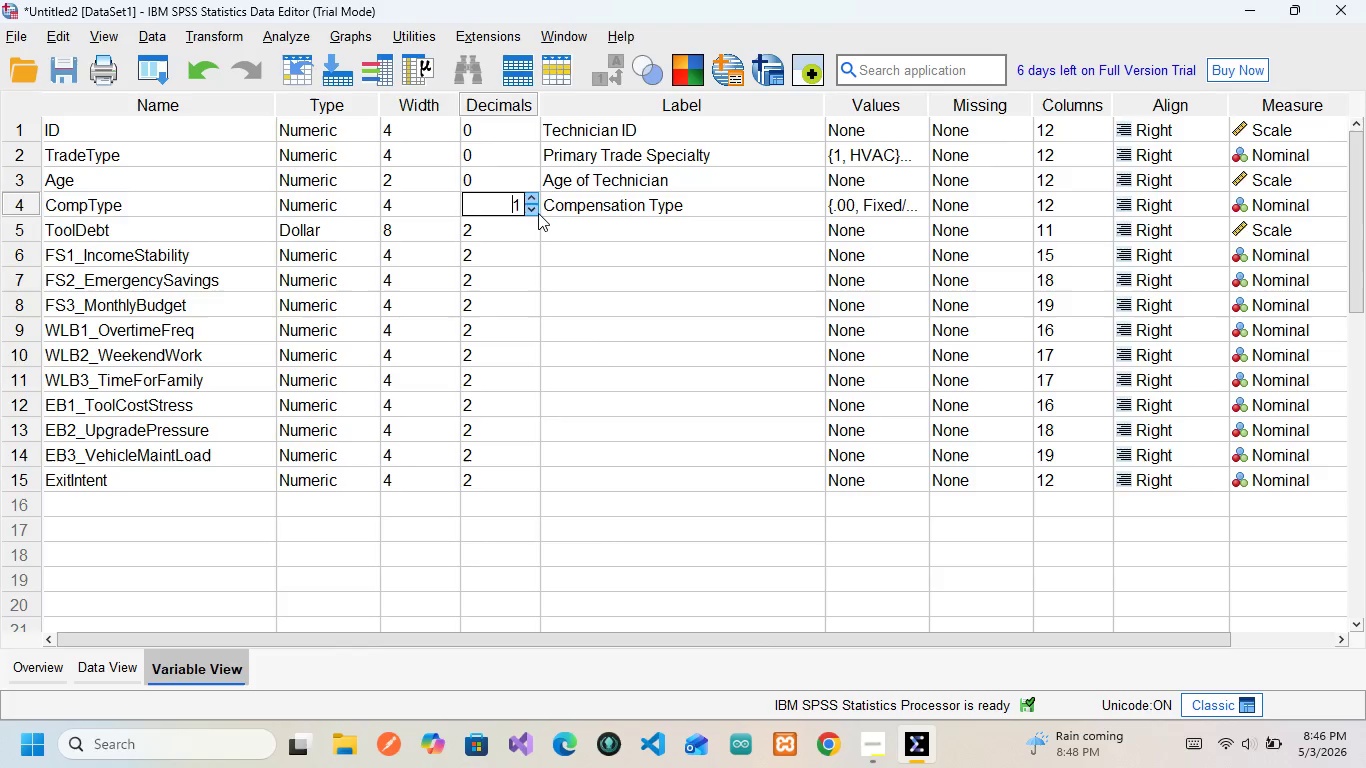 
left_click([538, 213])
 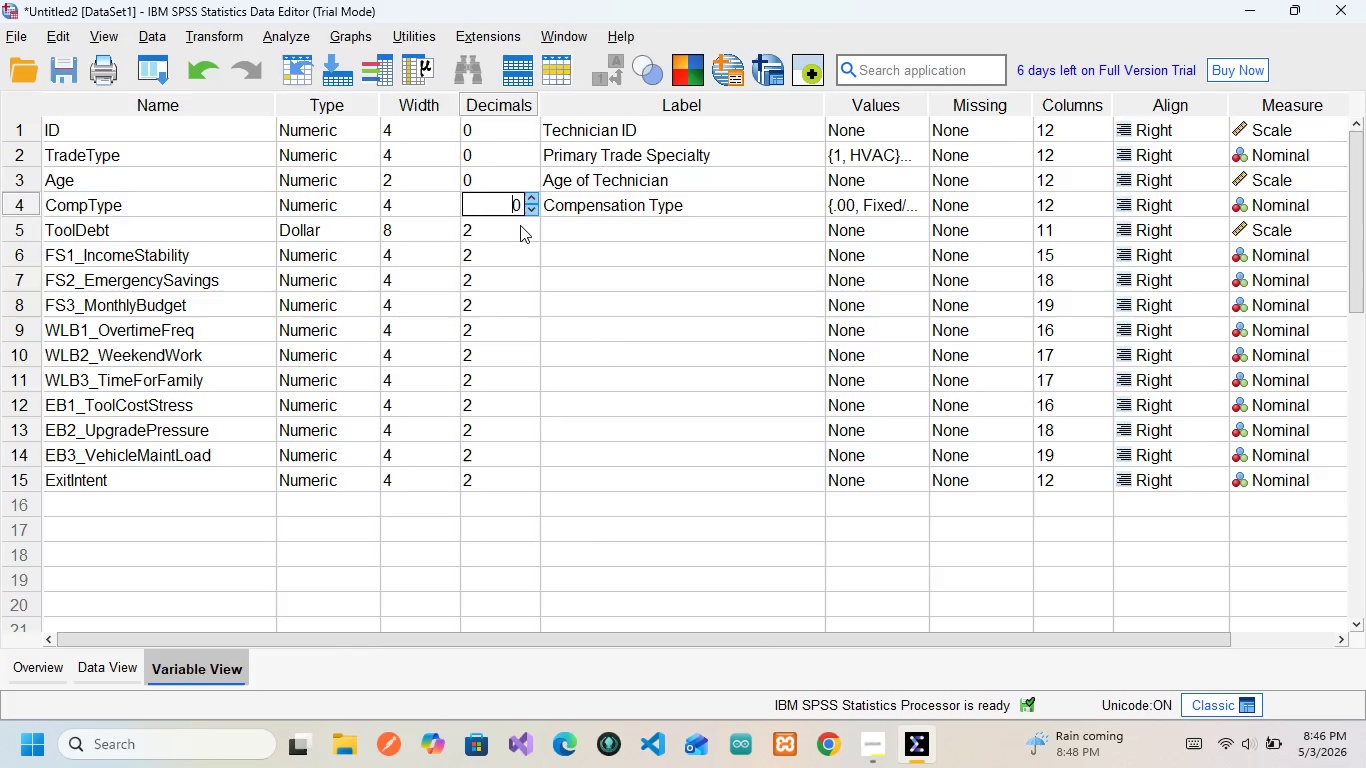 
left_click([520, 225])
 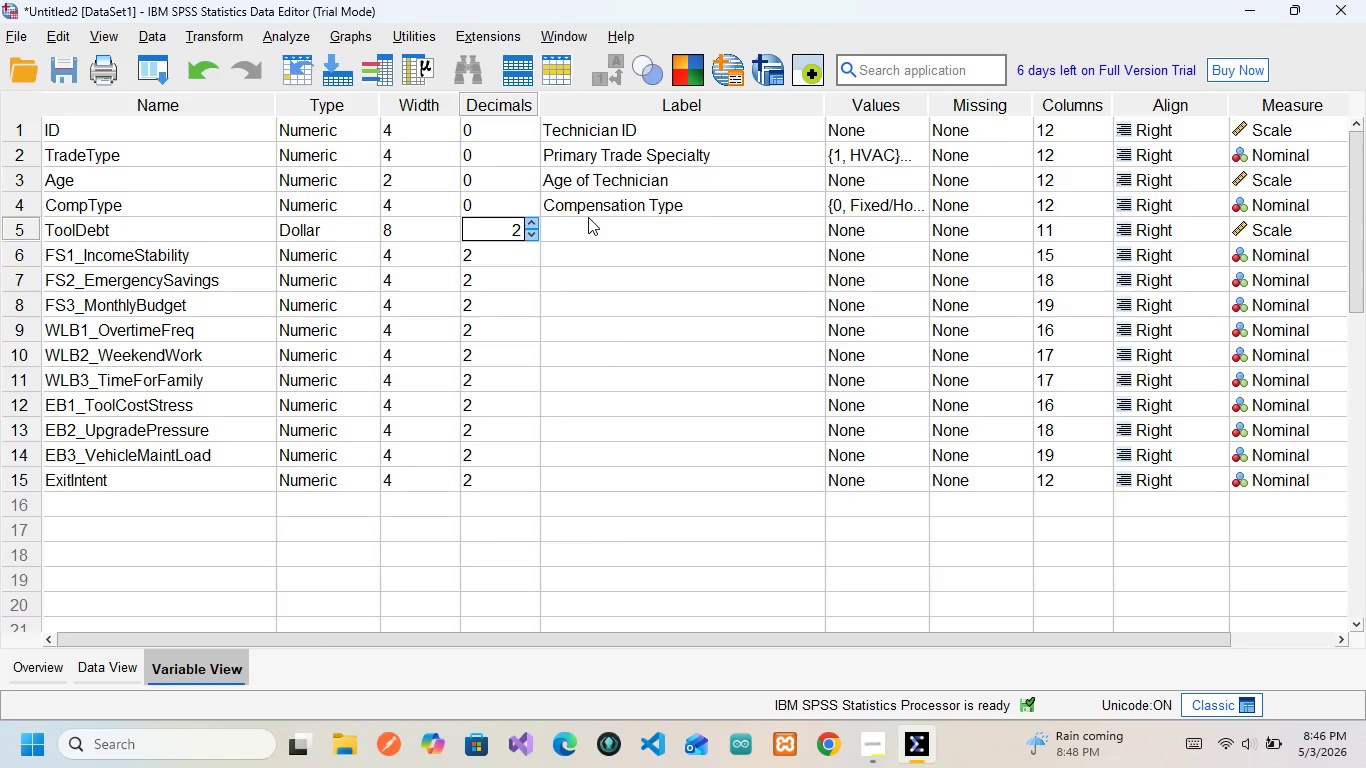 
left_click([588, 217])
 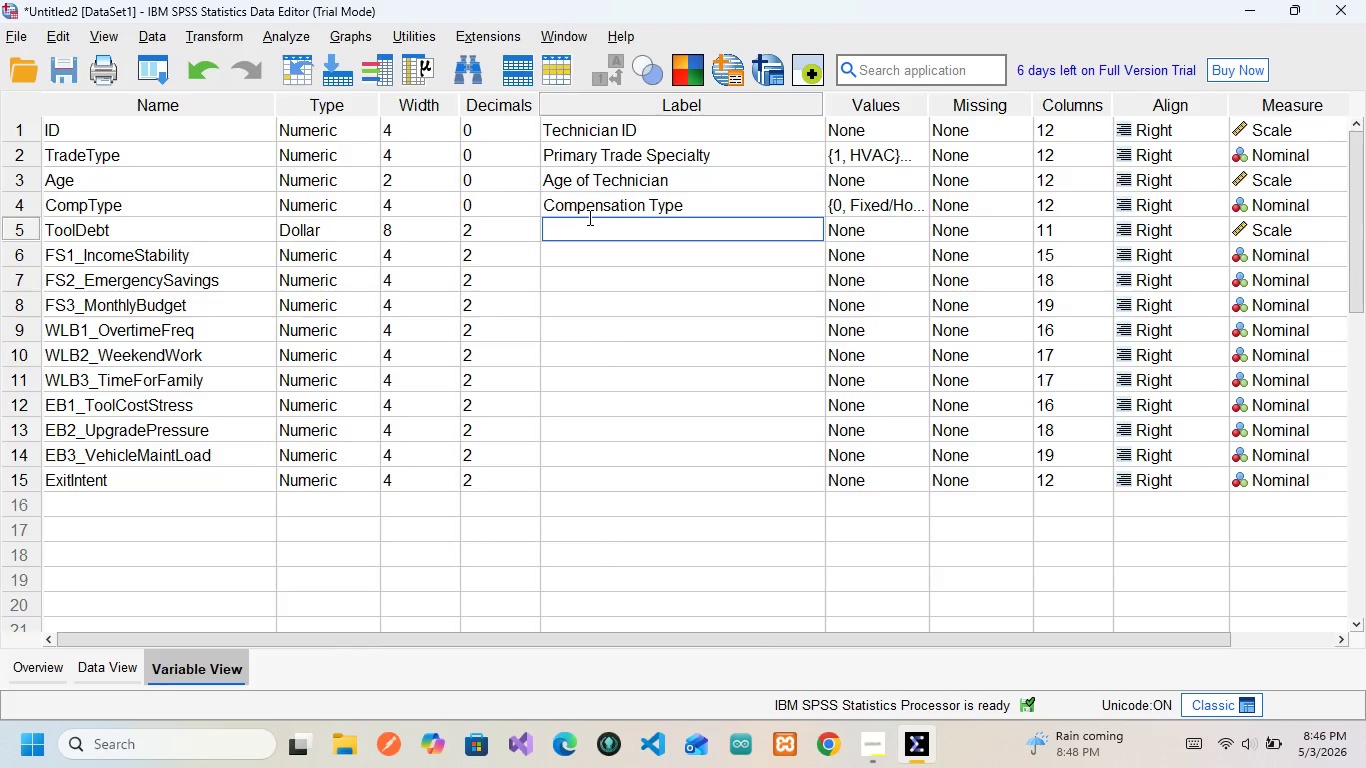 
wait(7.58)
 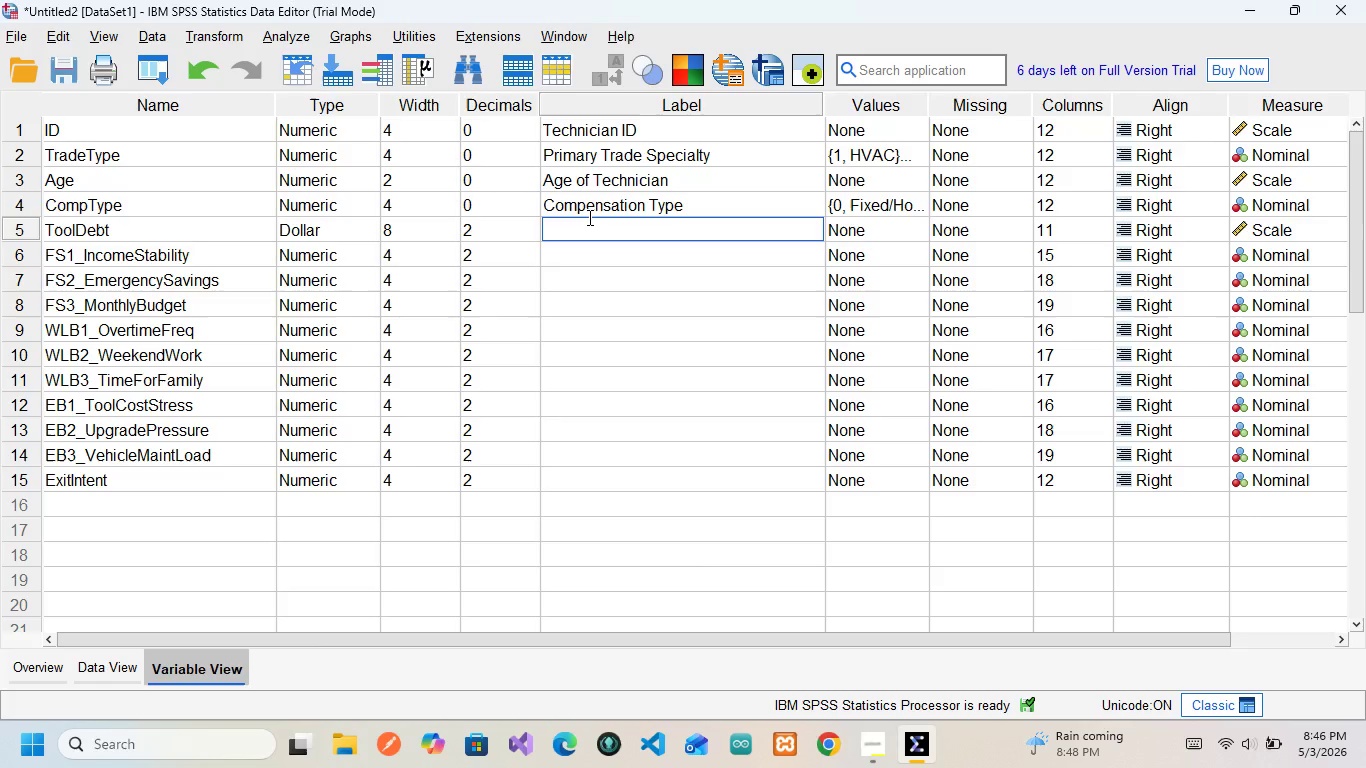 
key(CapsLock)
 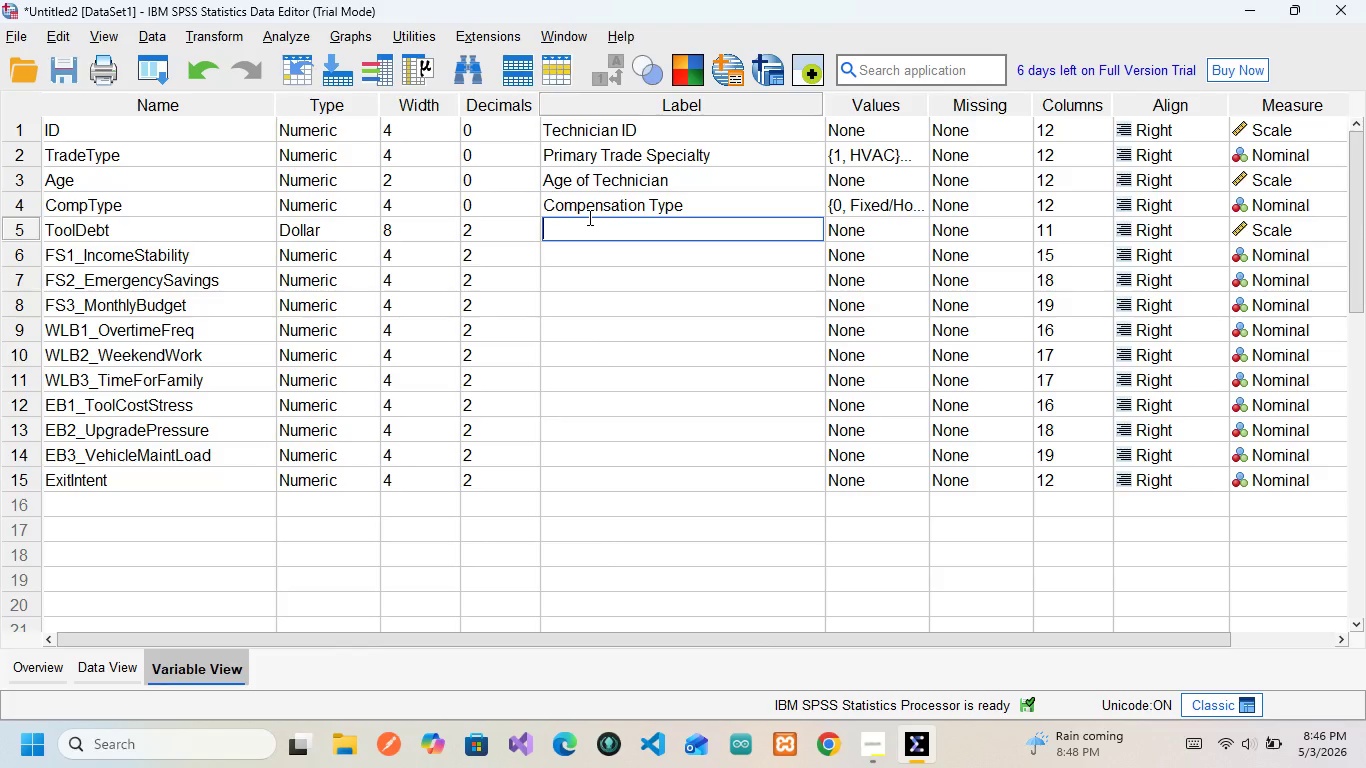 
key(T)
 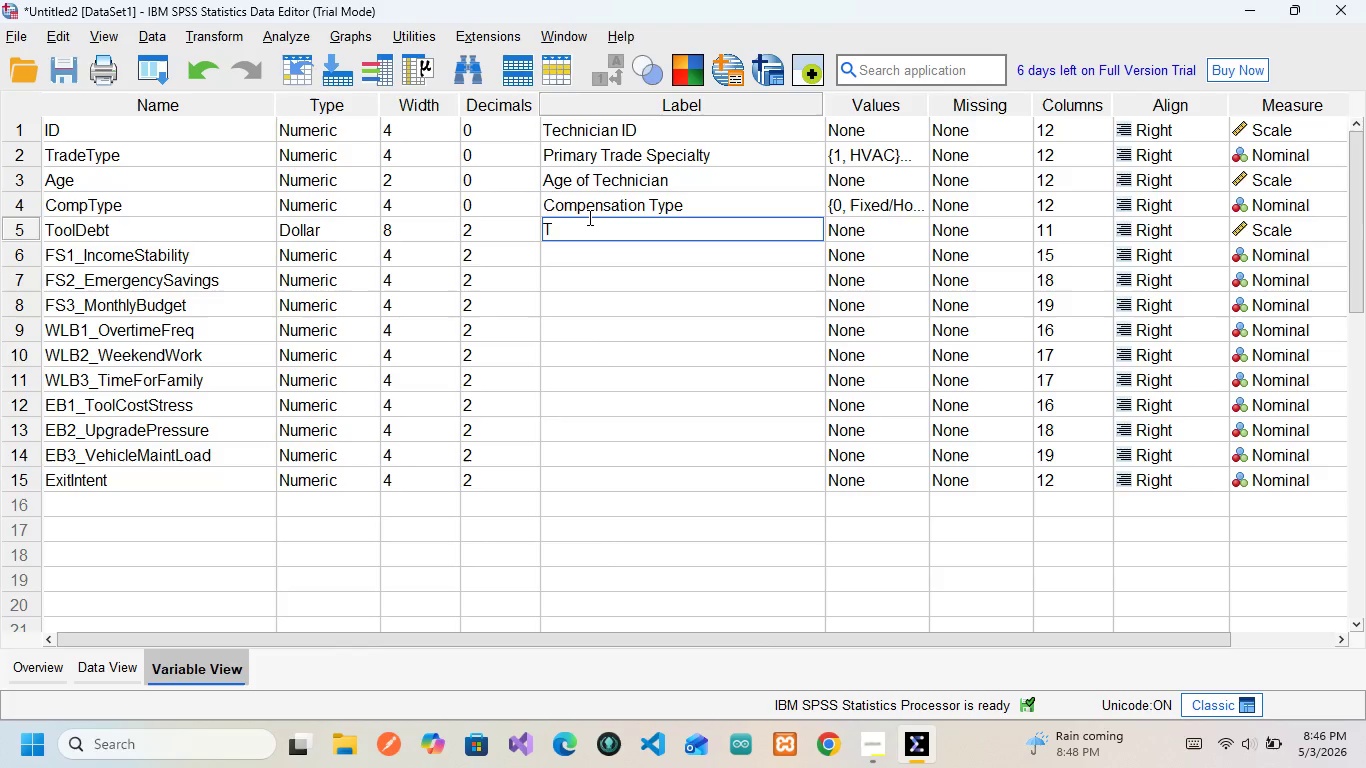 
key(CapsLock)
 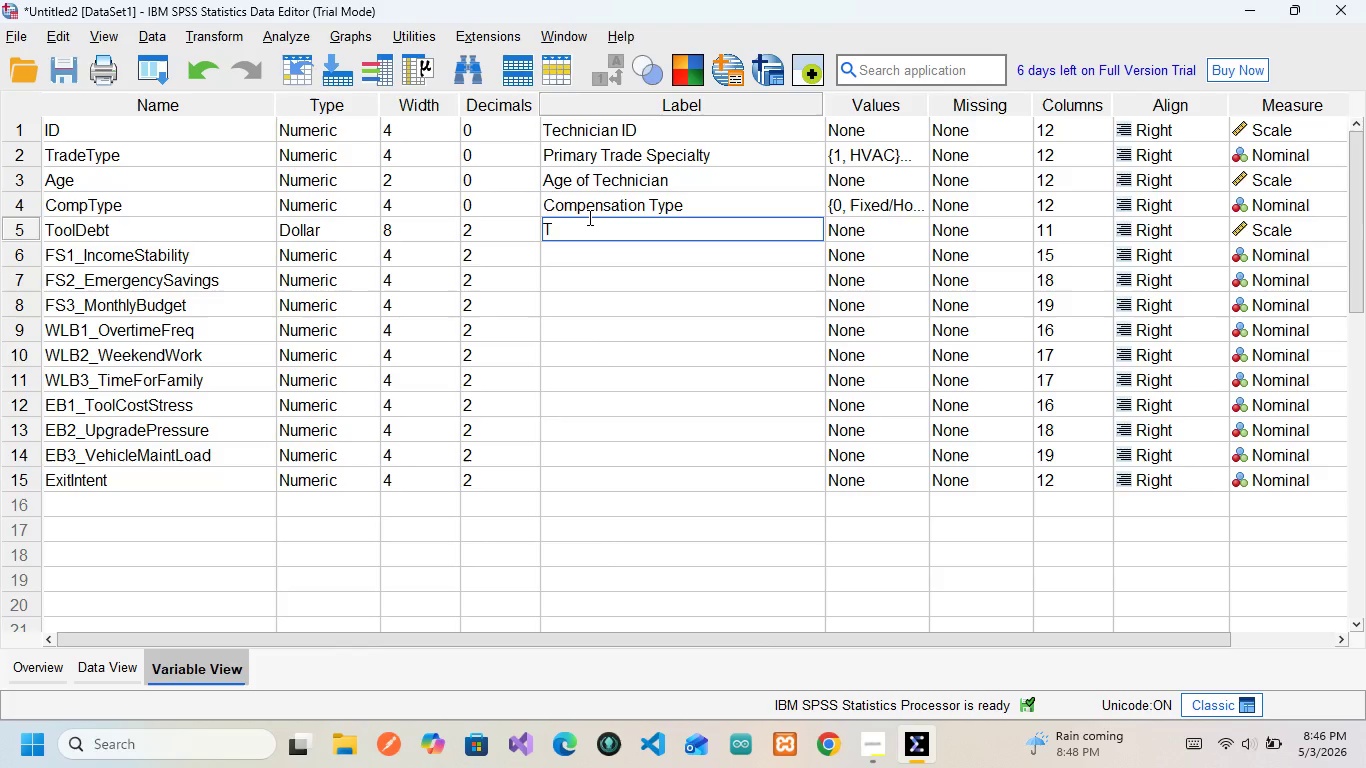 
key(O)
 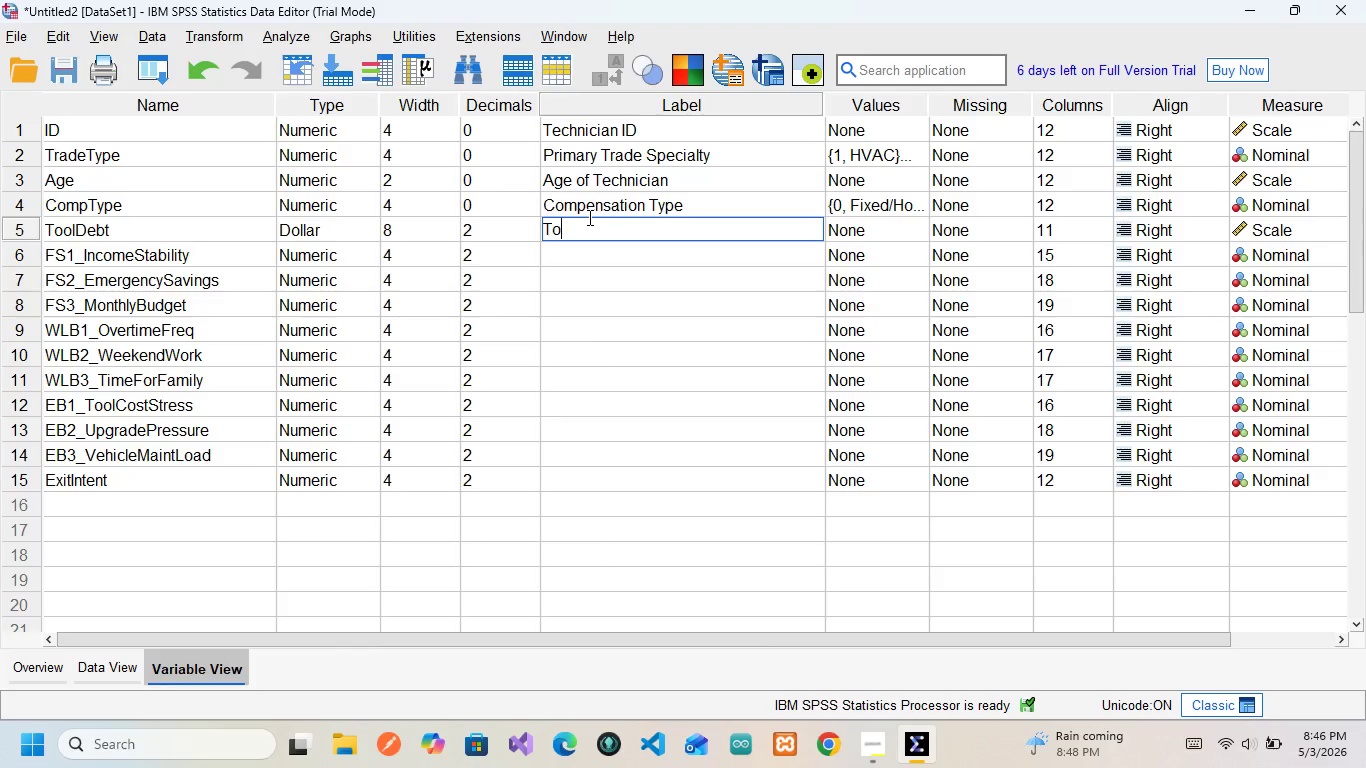 
left_click([588, 217])
 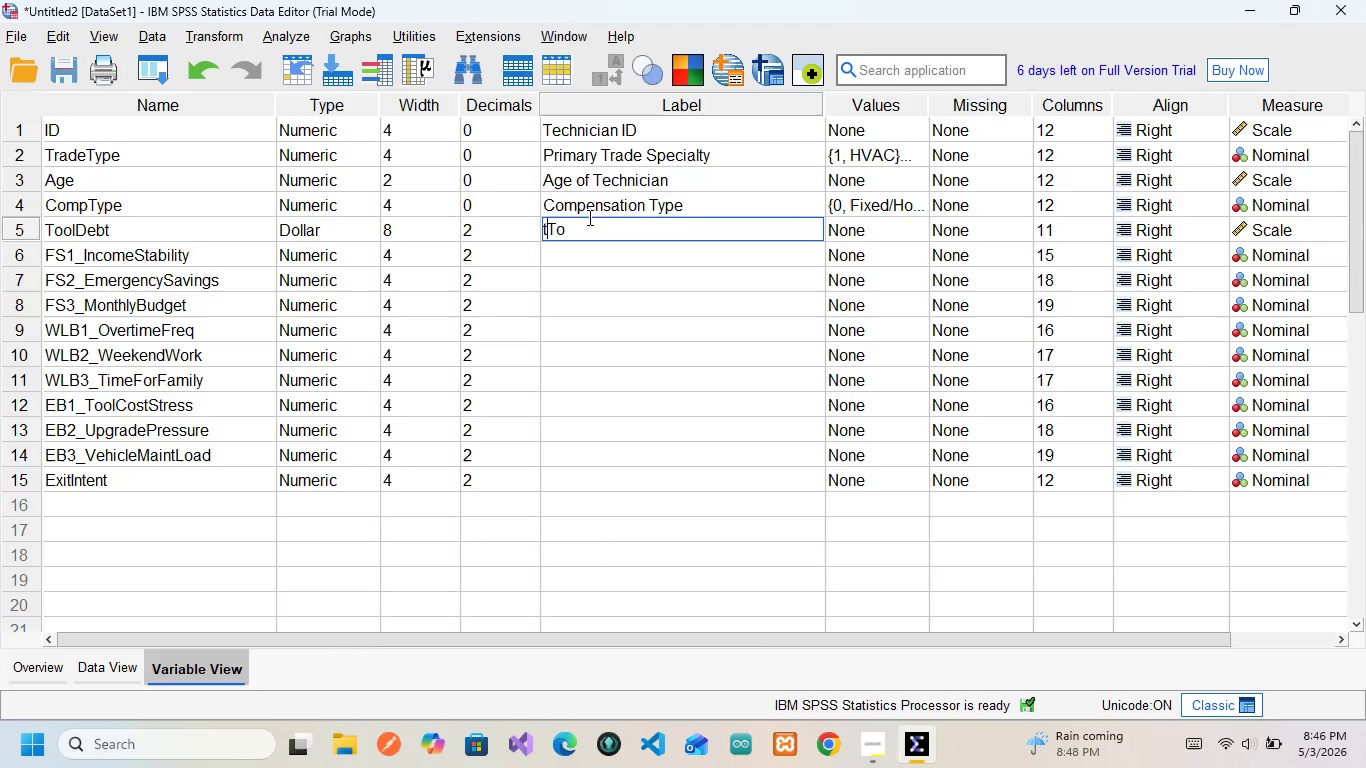 
key(T)
 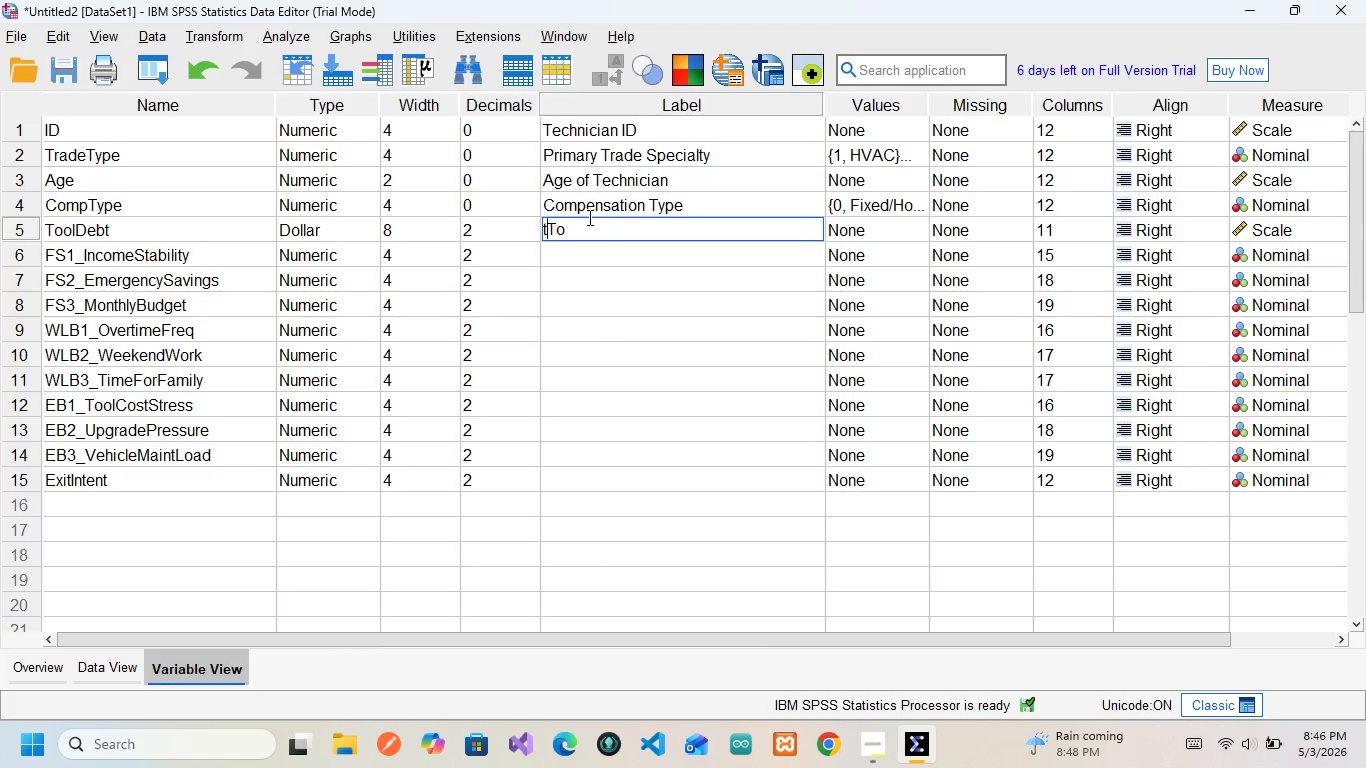 
key(Backspace)
 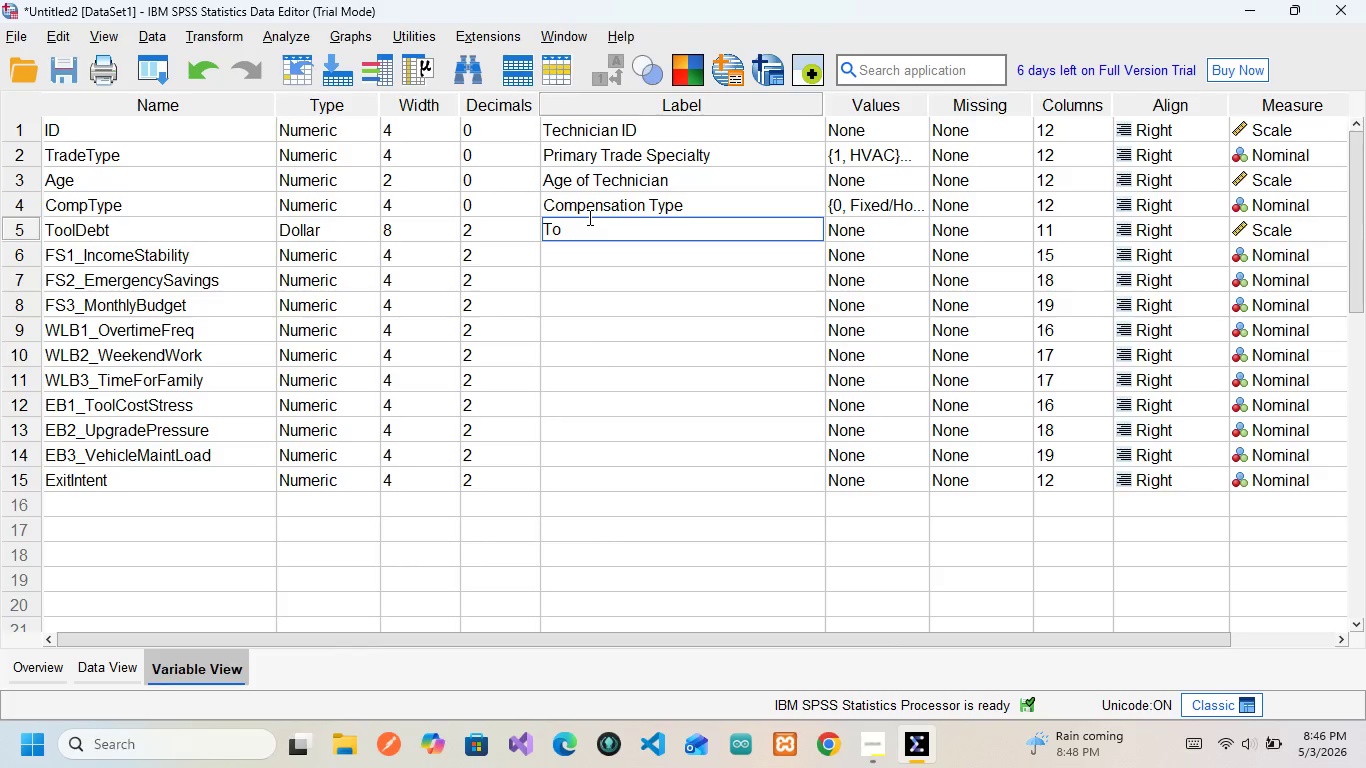 
key(ArrowRight)
 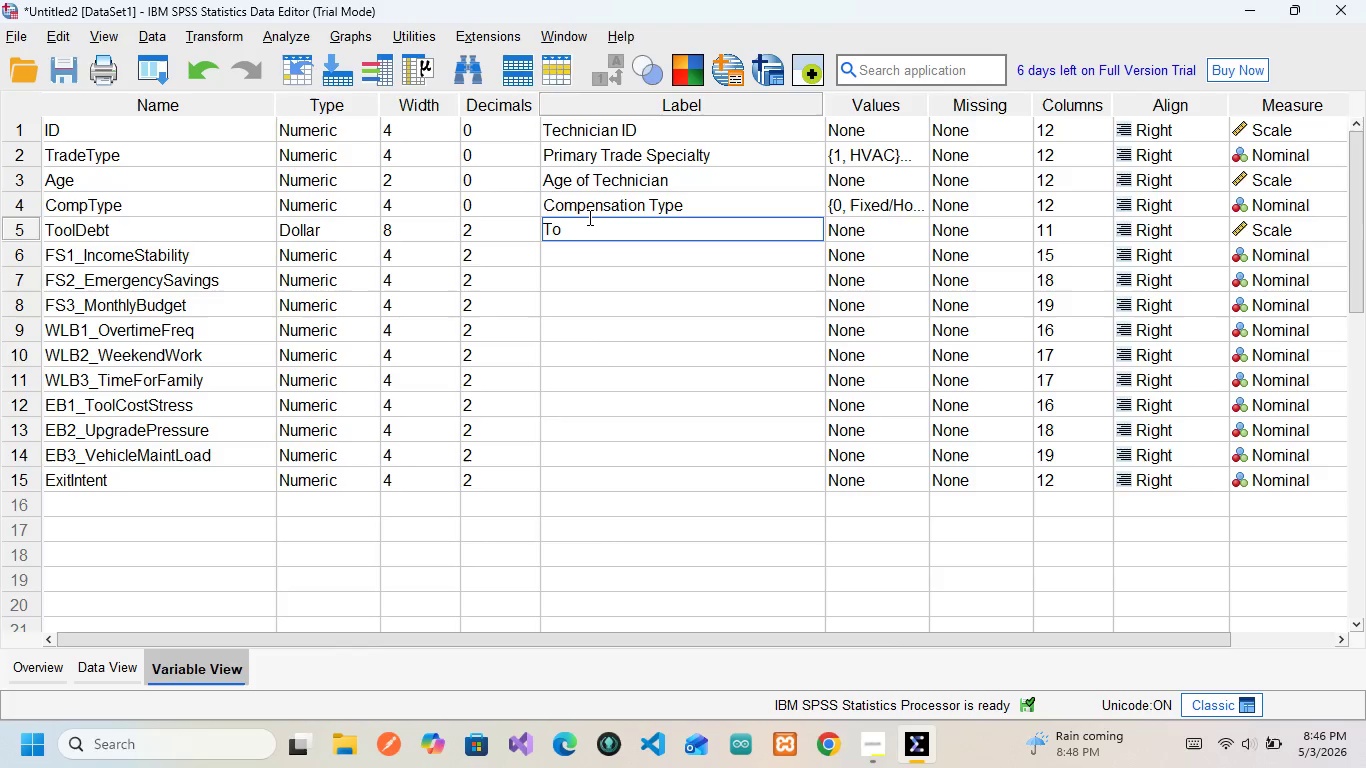 
key(ArrowRight)
 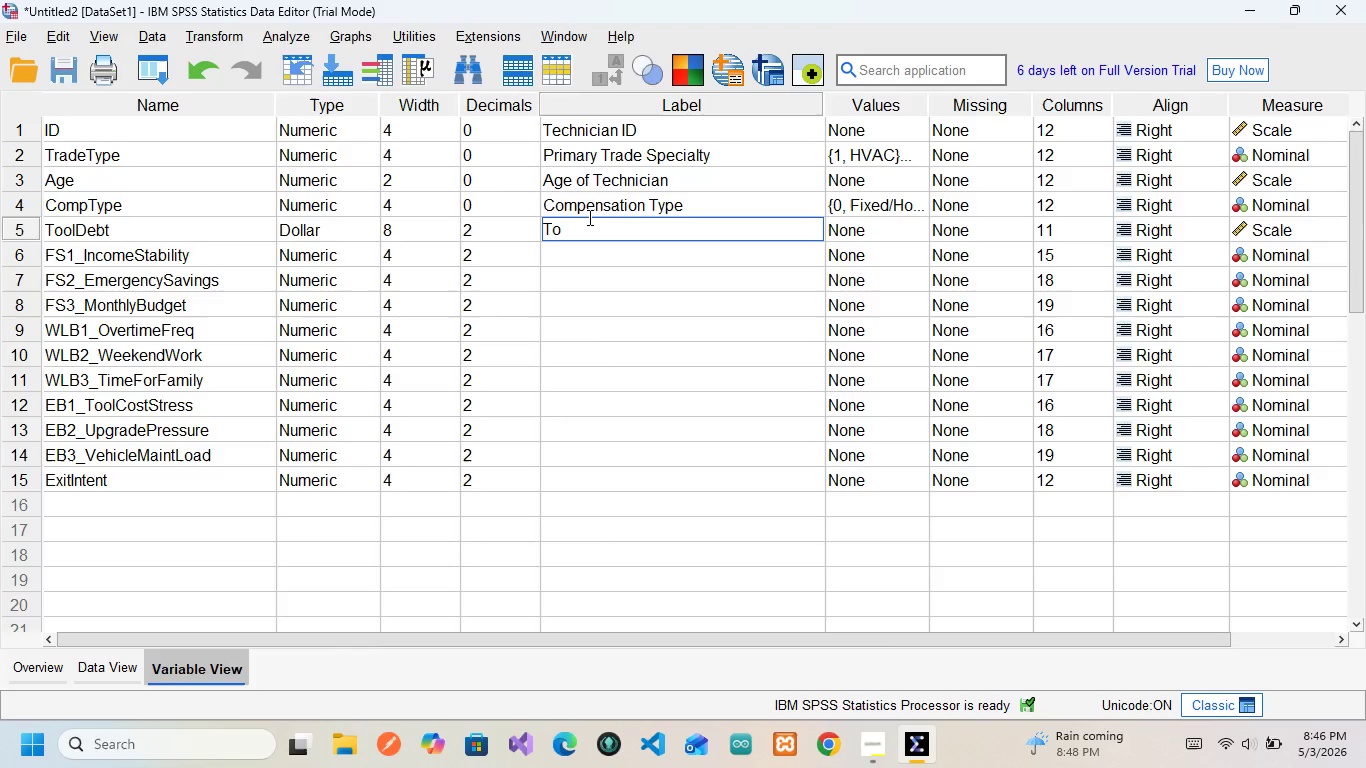 
type(tal)
 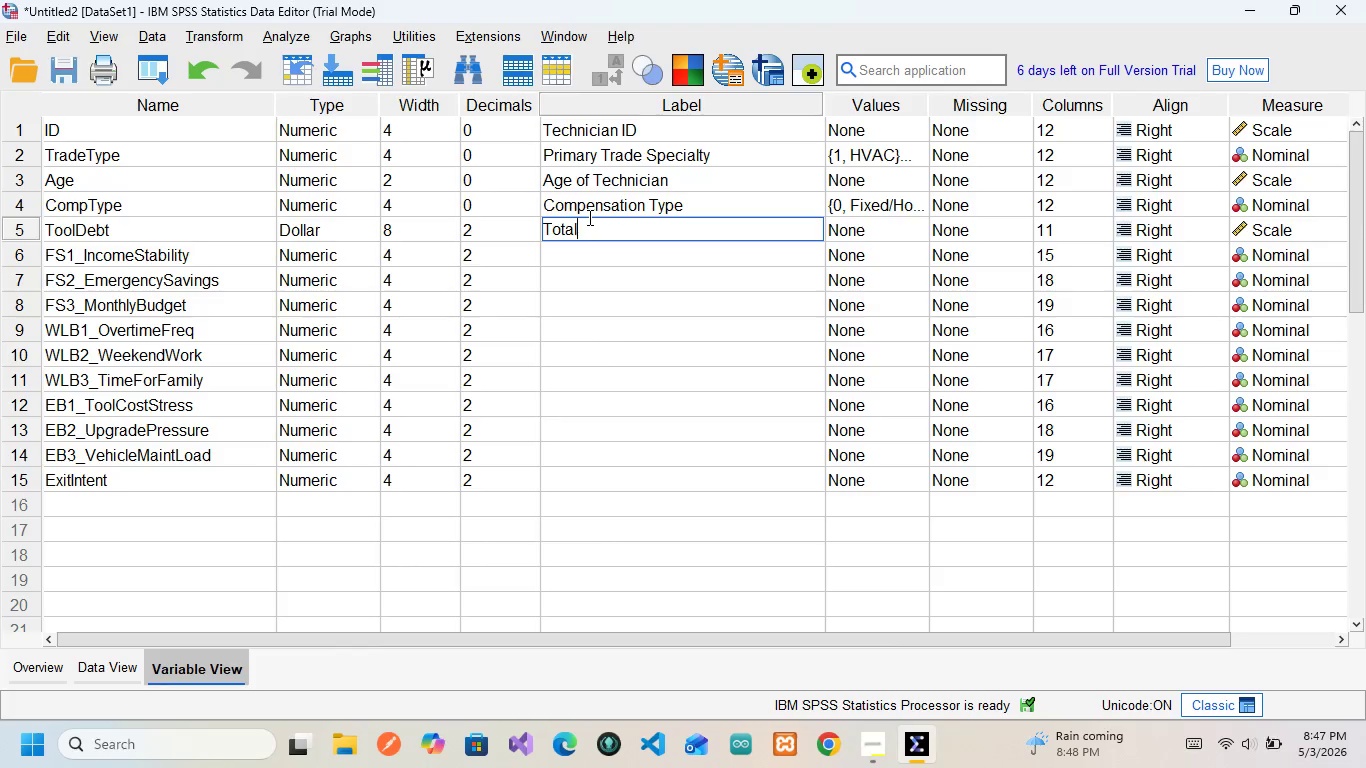 
wait(6.73)
 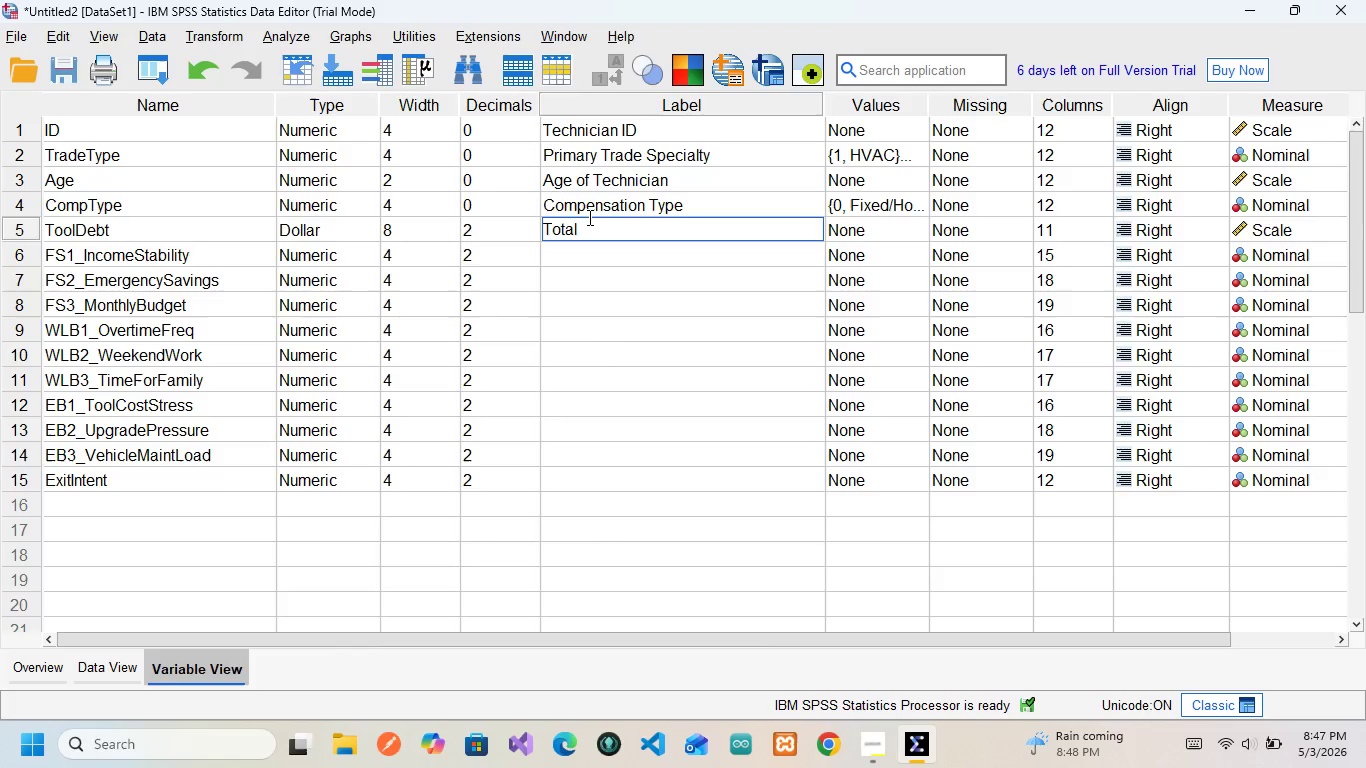 
key(CapsLock)
 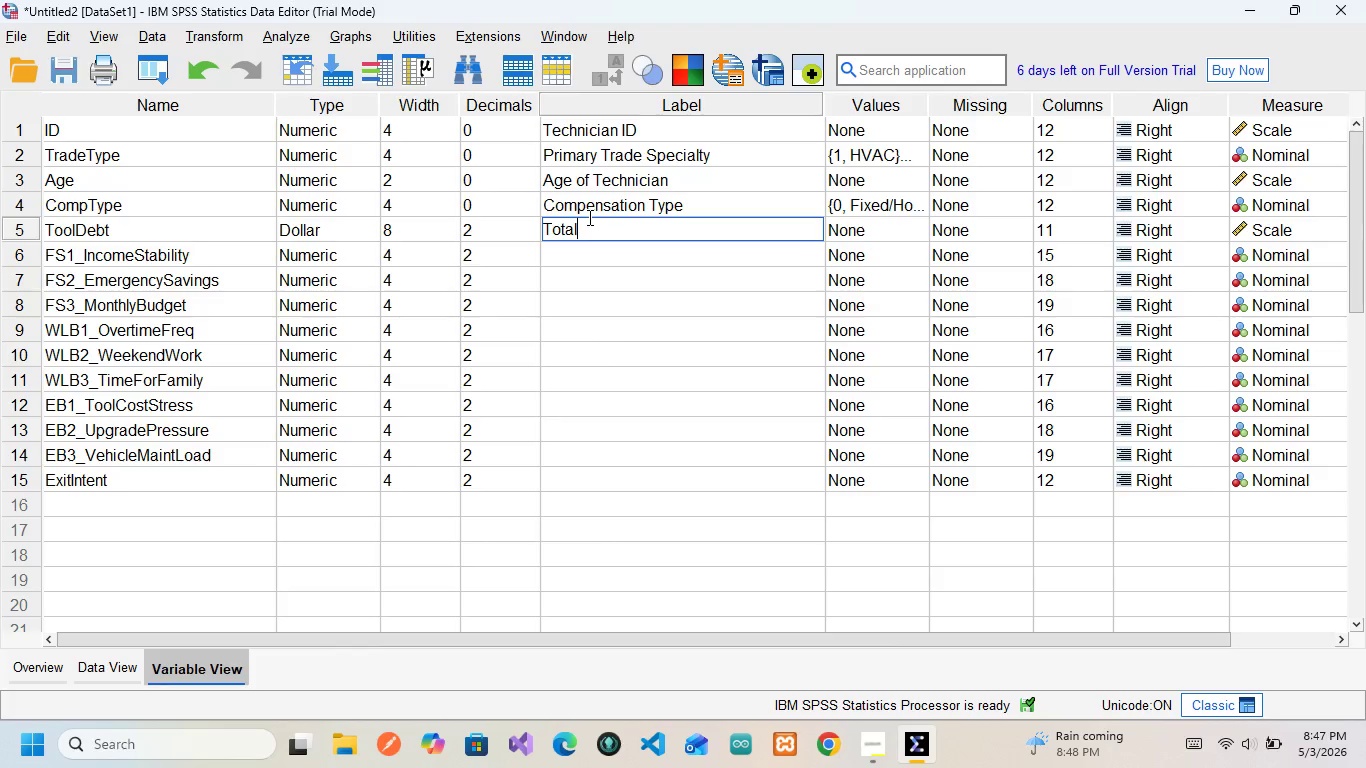 
key(D)
 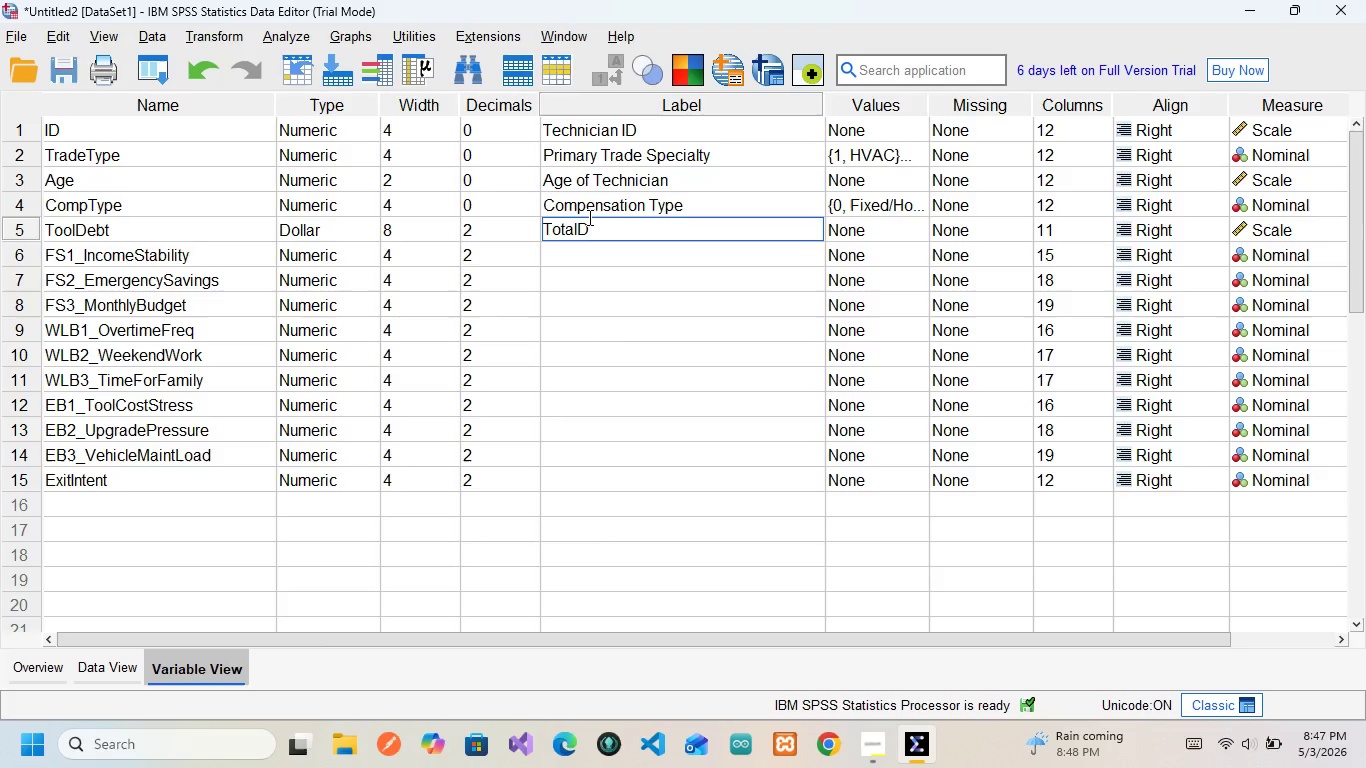 
key(CapsLock)
 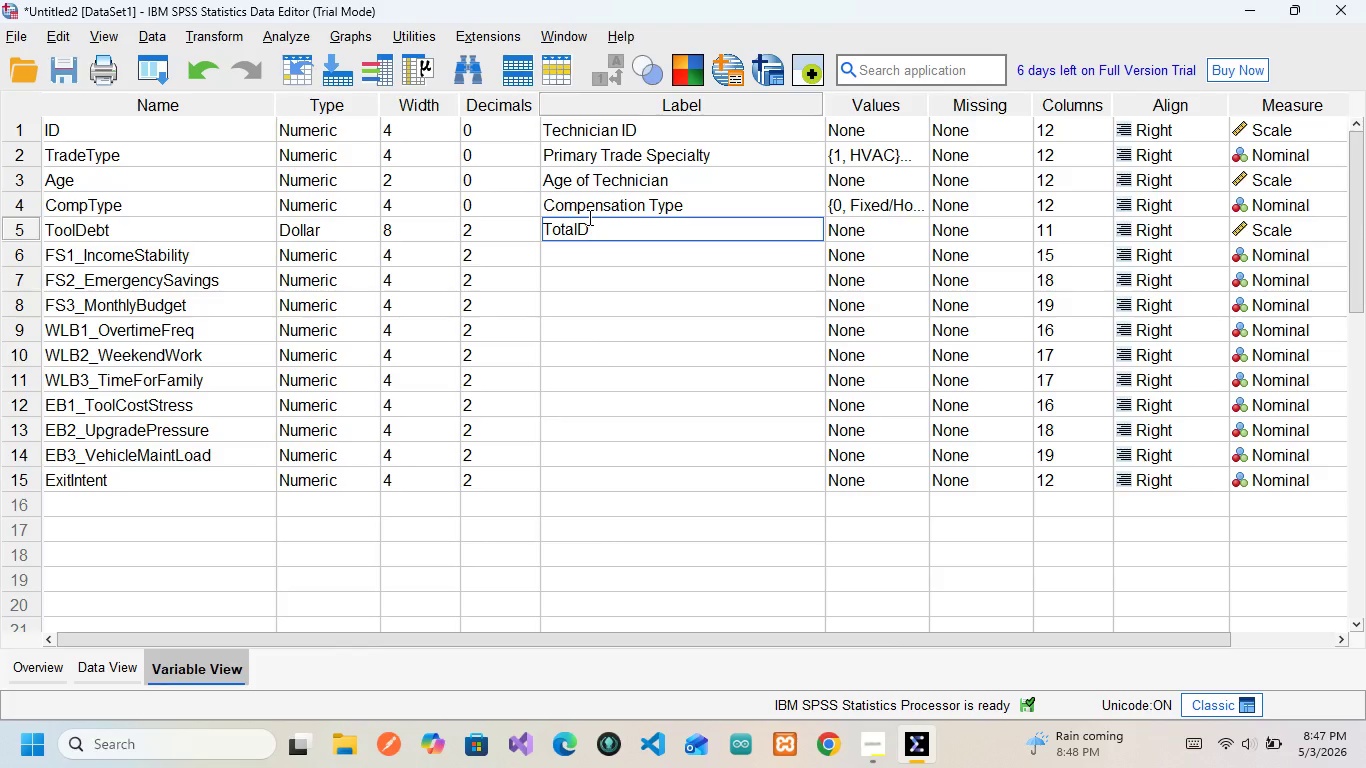 
key(Backspace)
 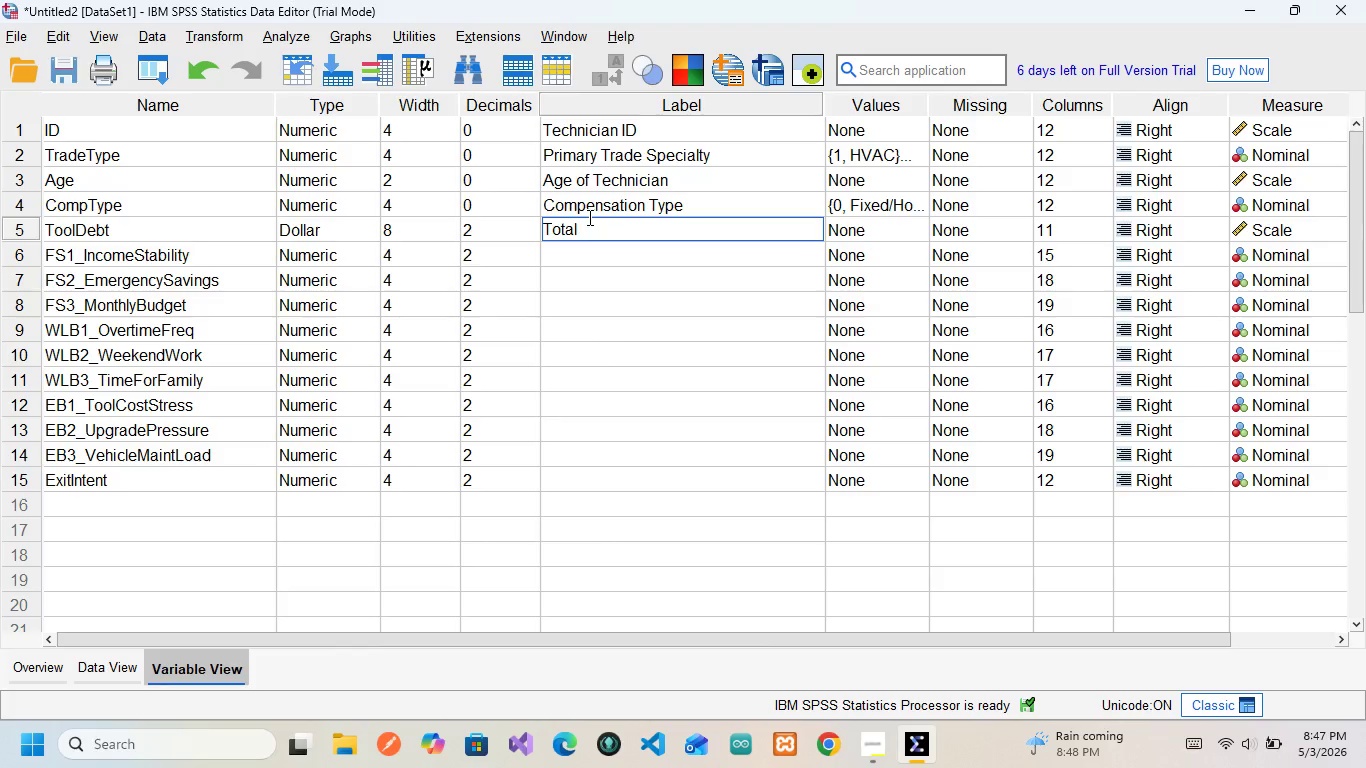 
key(Space)
 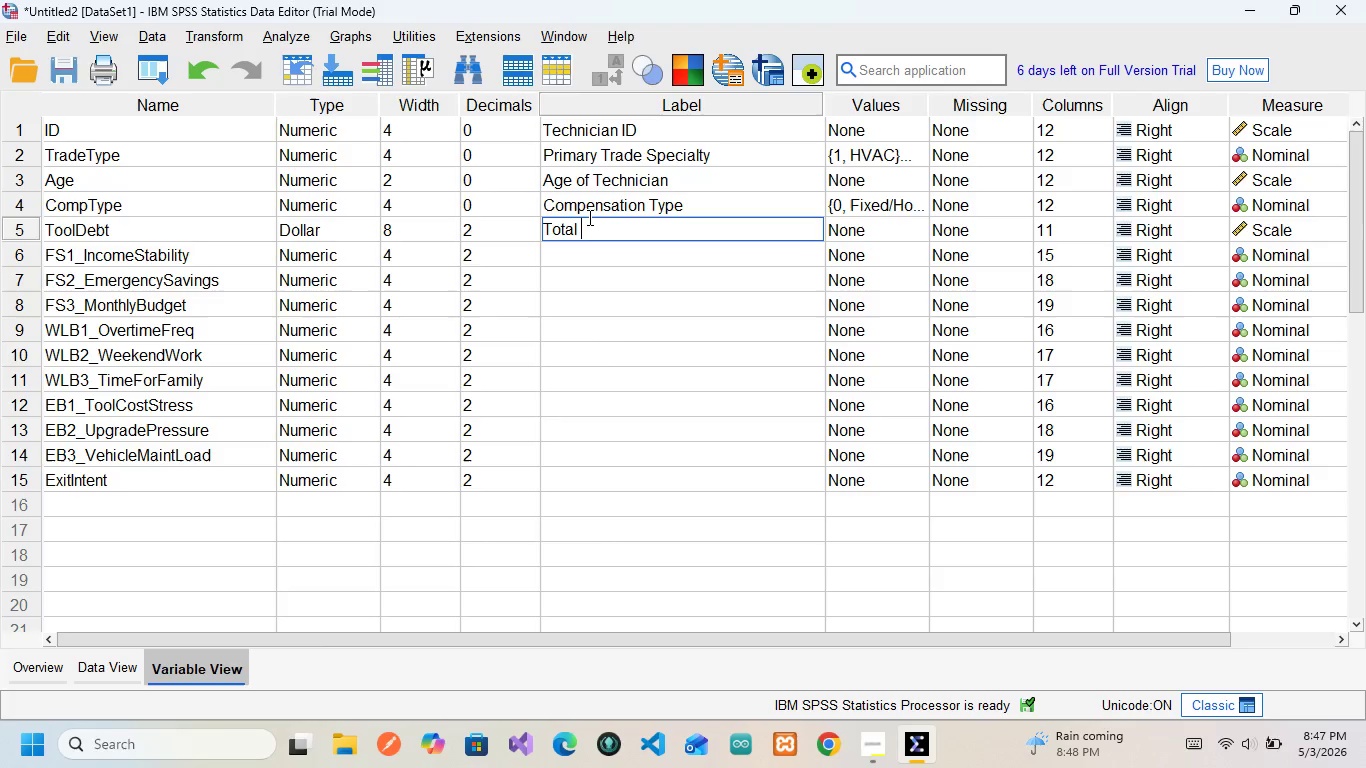 
key(CapsLock)
 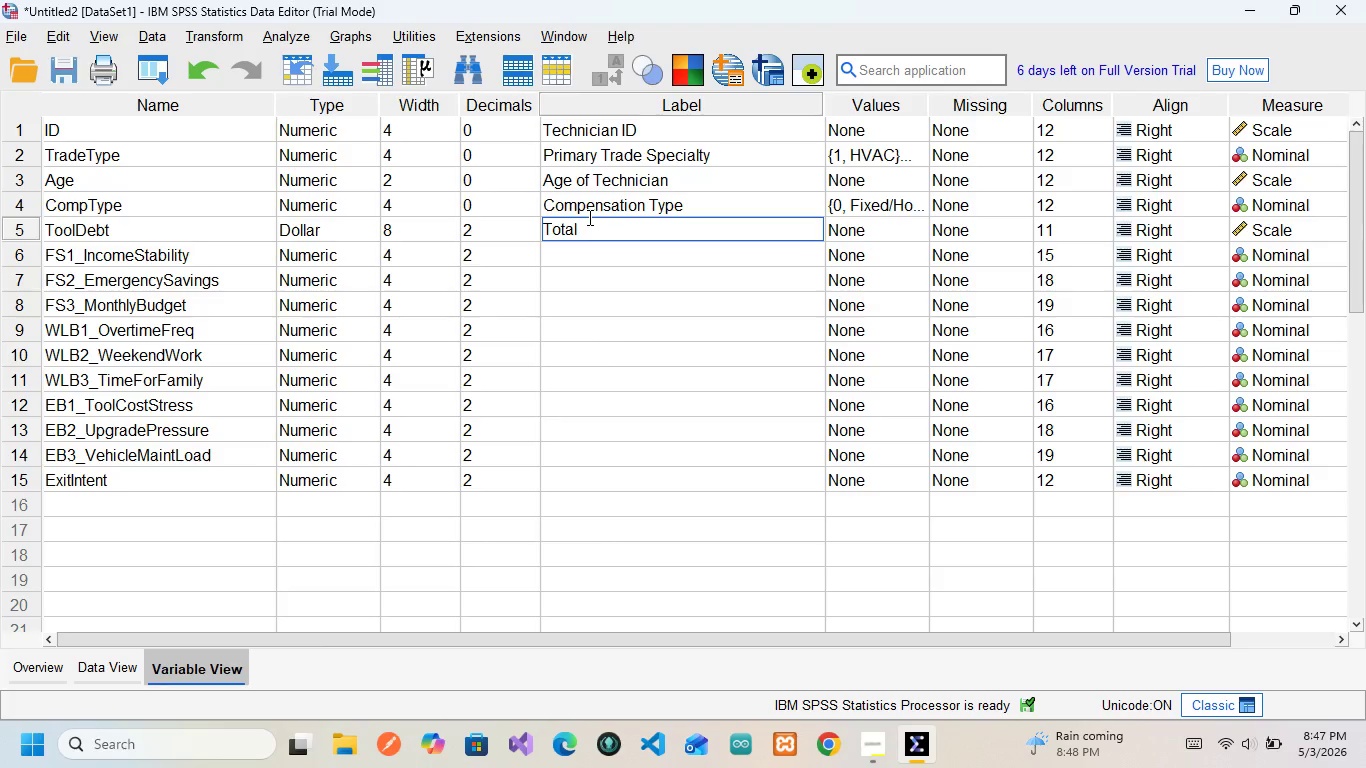 
key(D)
 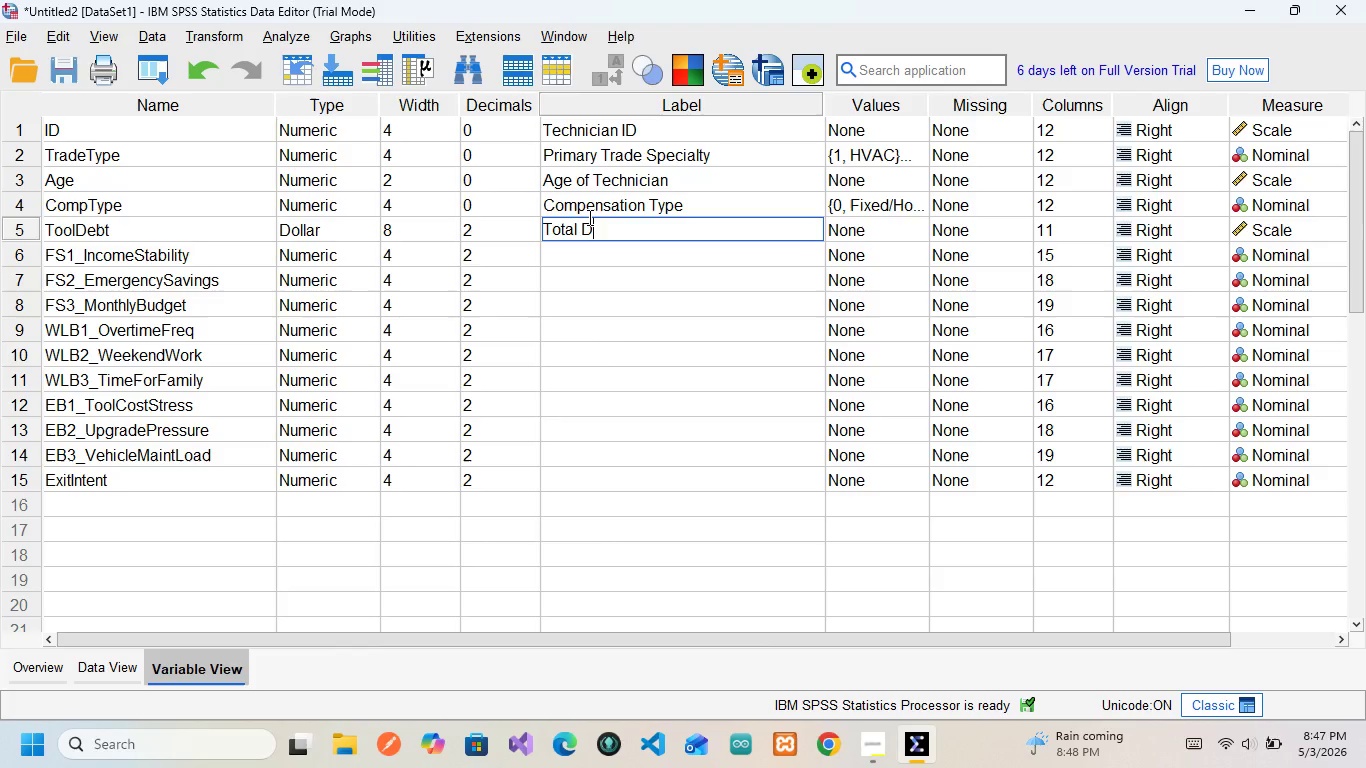 
key(CapsLock)
 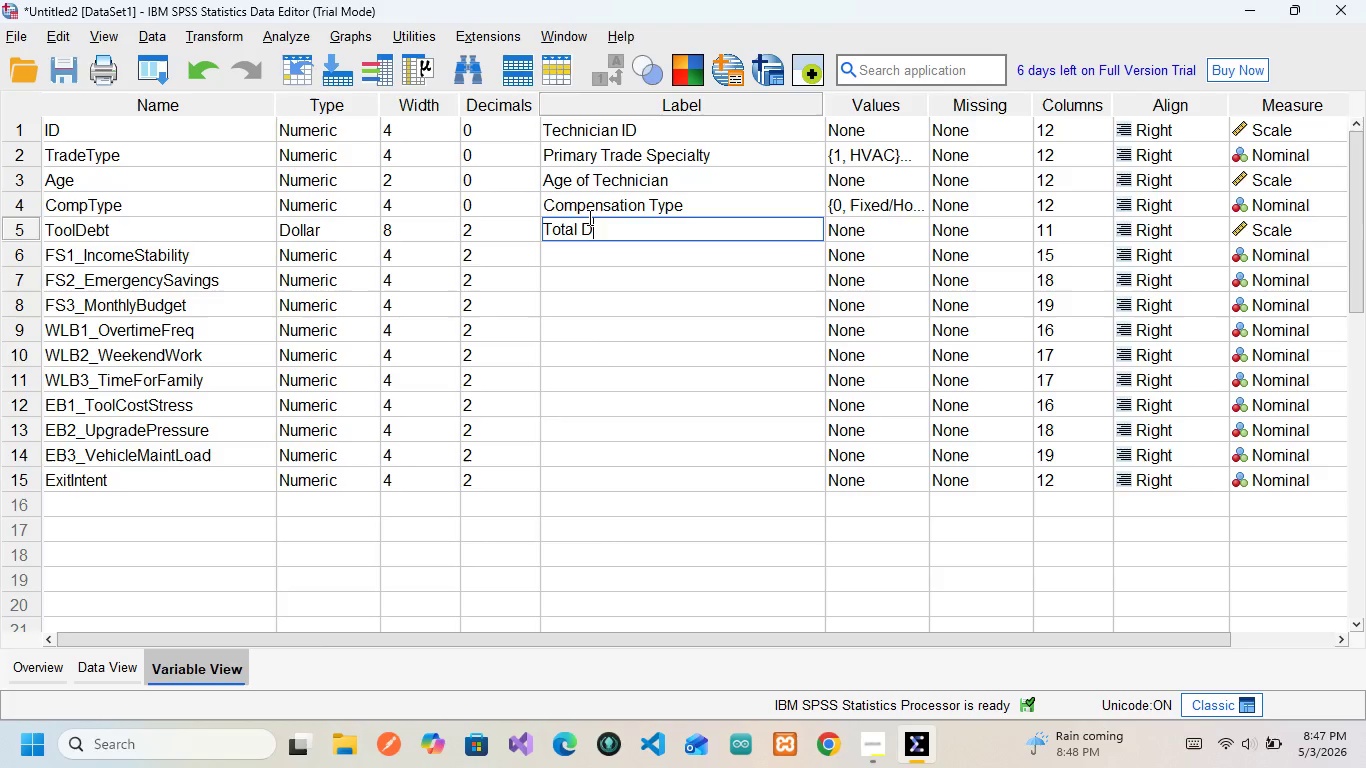 
key(E)
 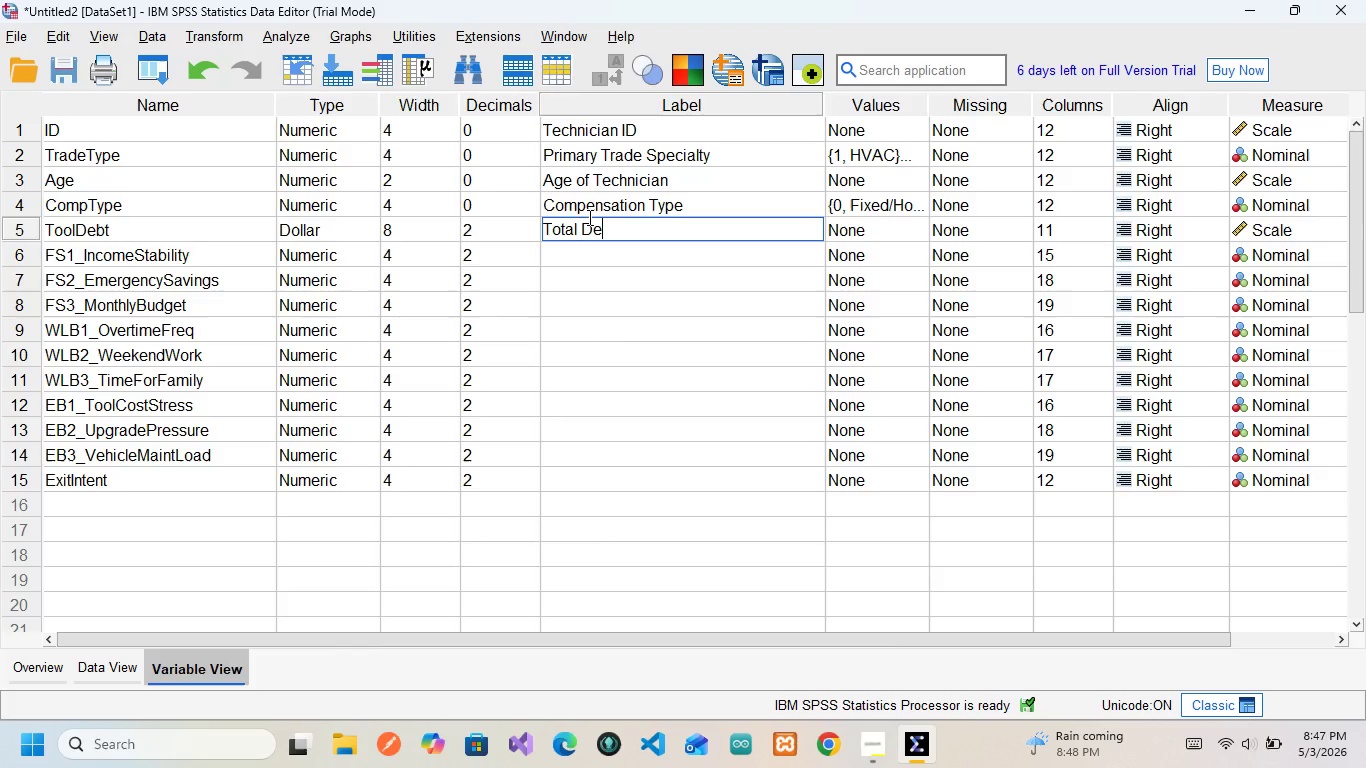 
wait(8.09)
 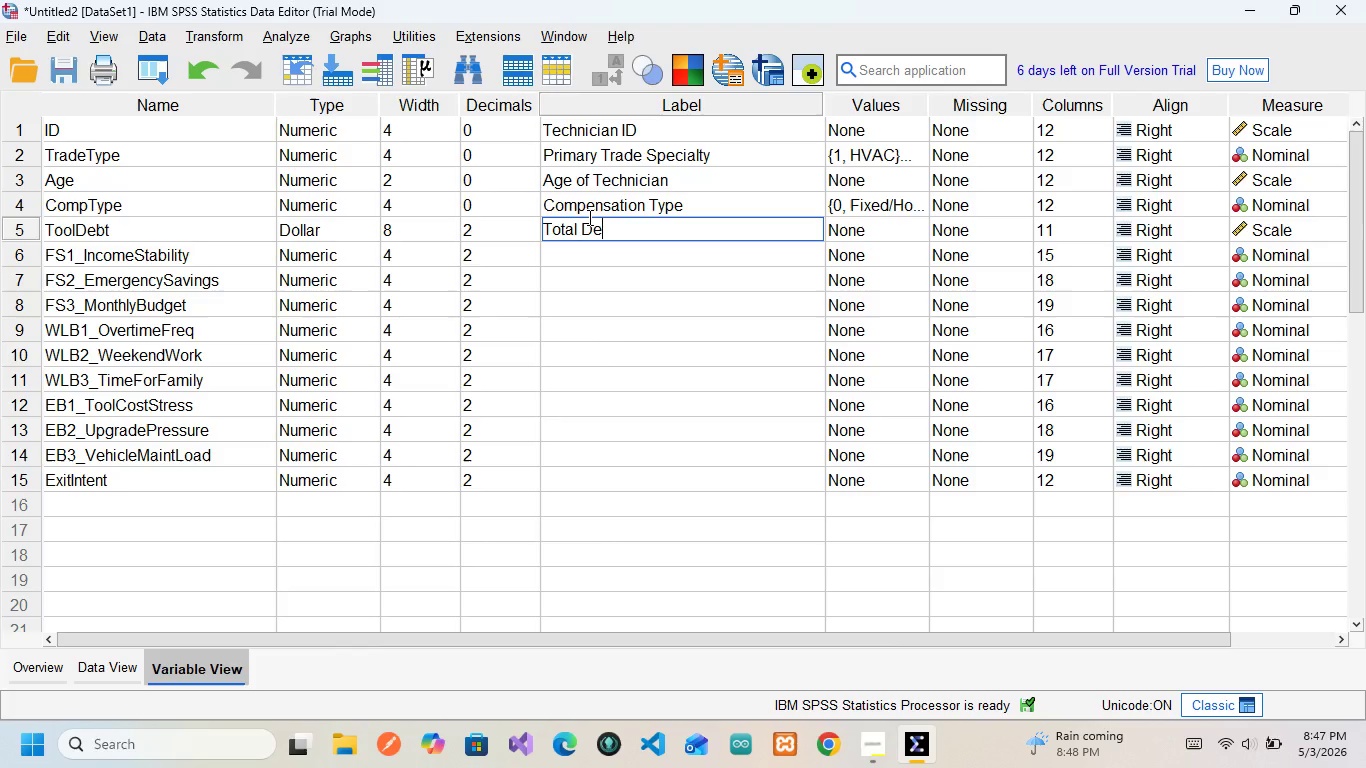 
type(bt Owned for Tool)
 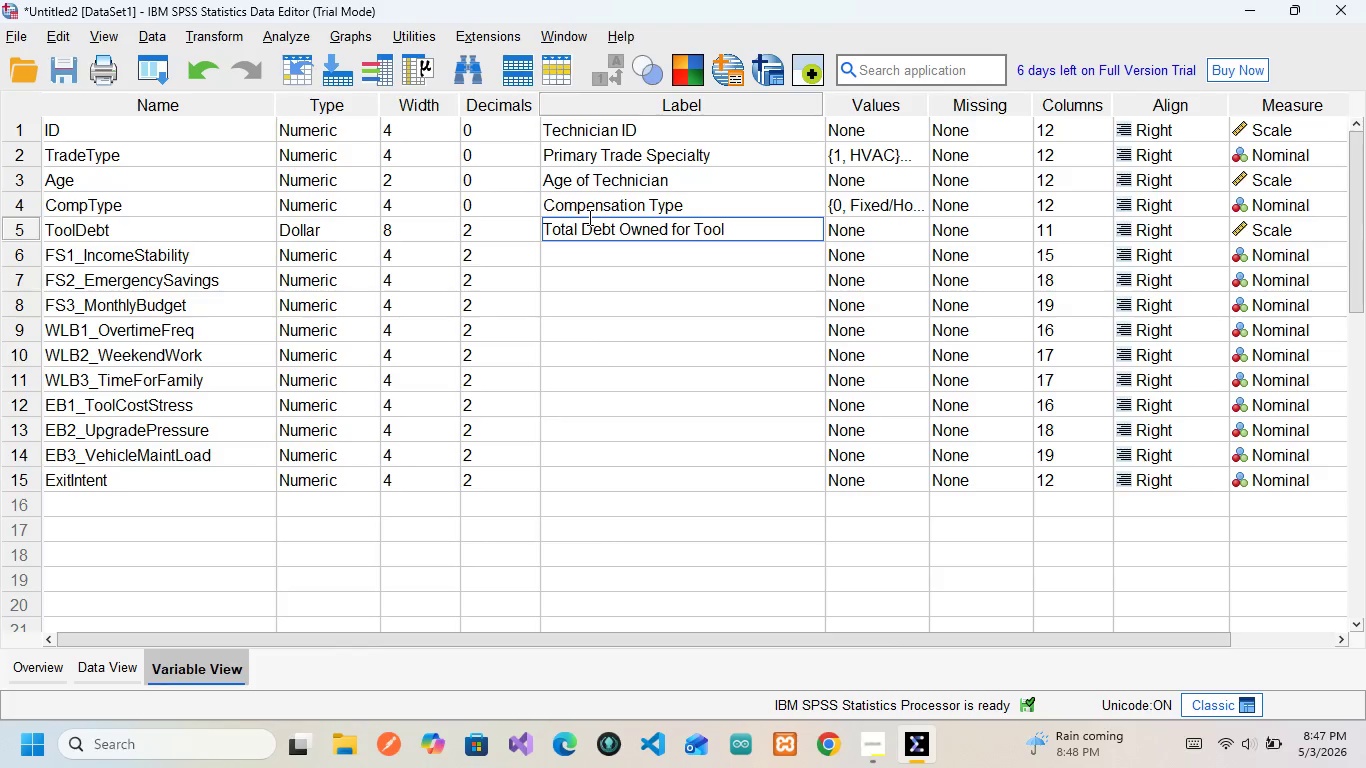 
left_click([588, 217])
 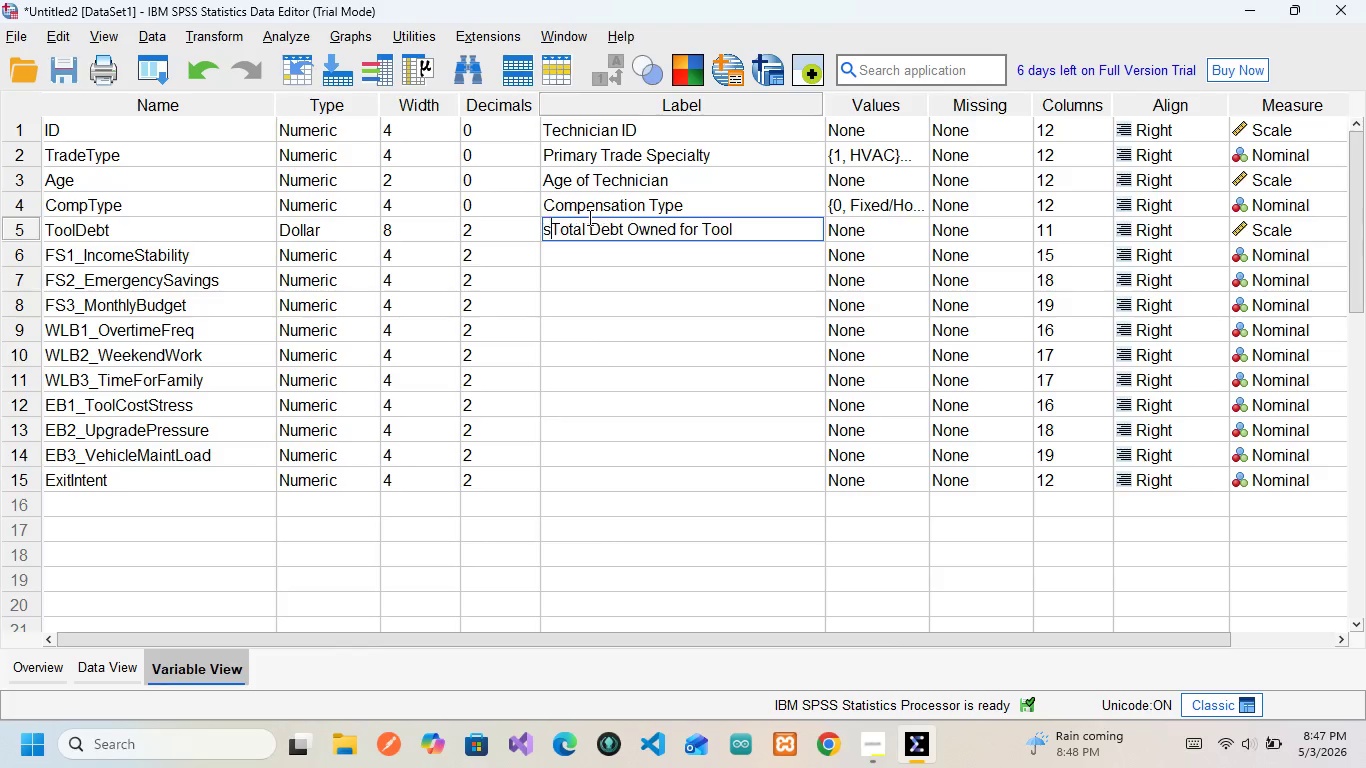 
key(S)
 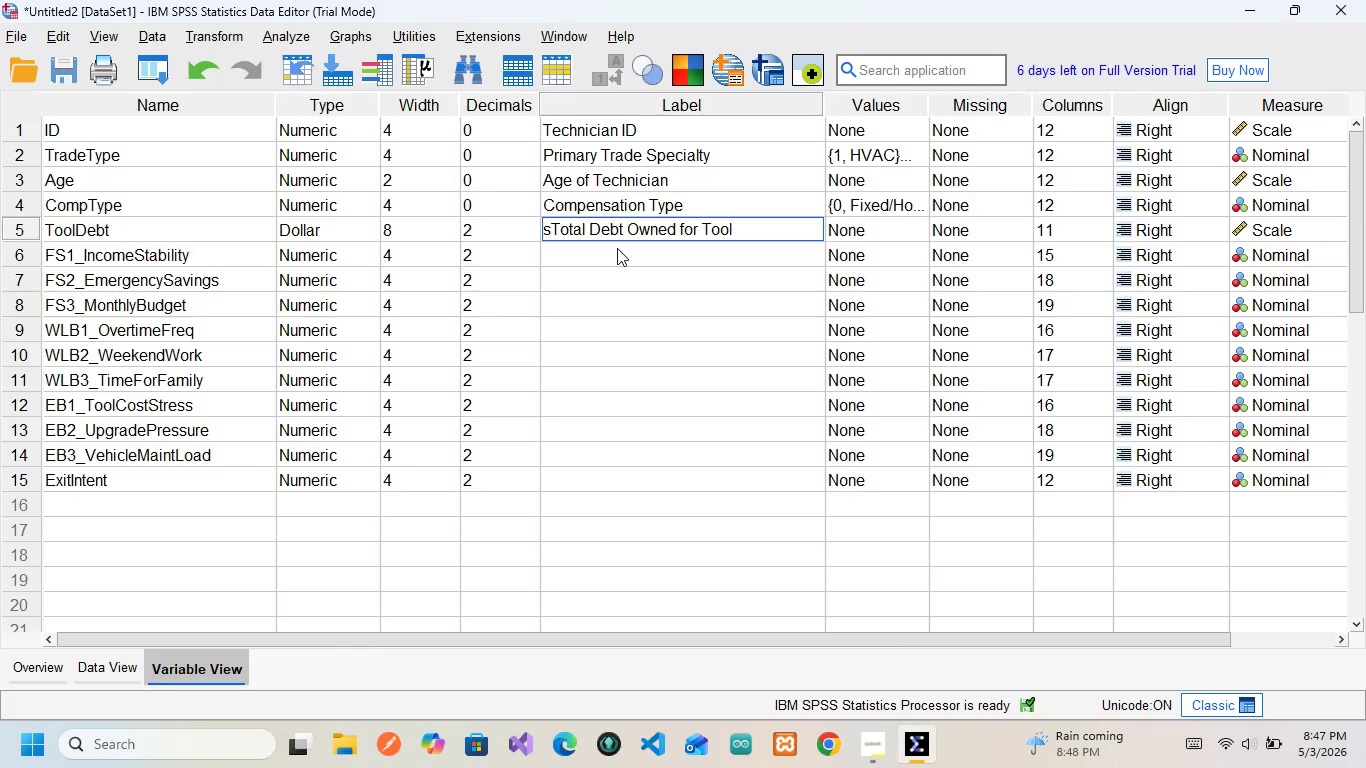 
left_click([617, 248])
 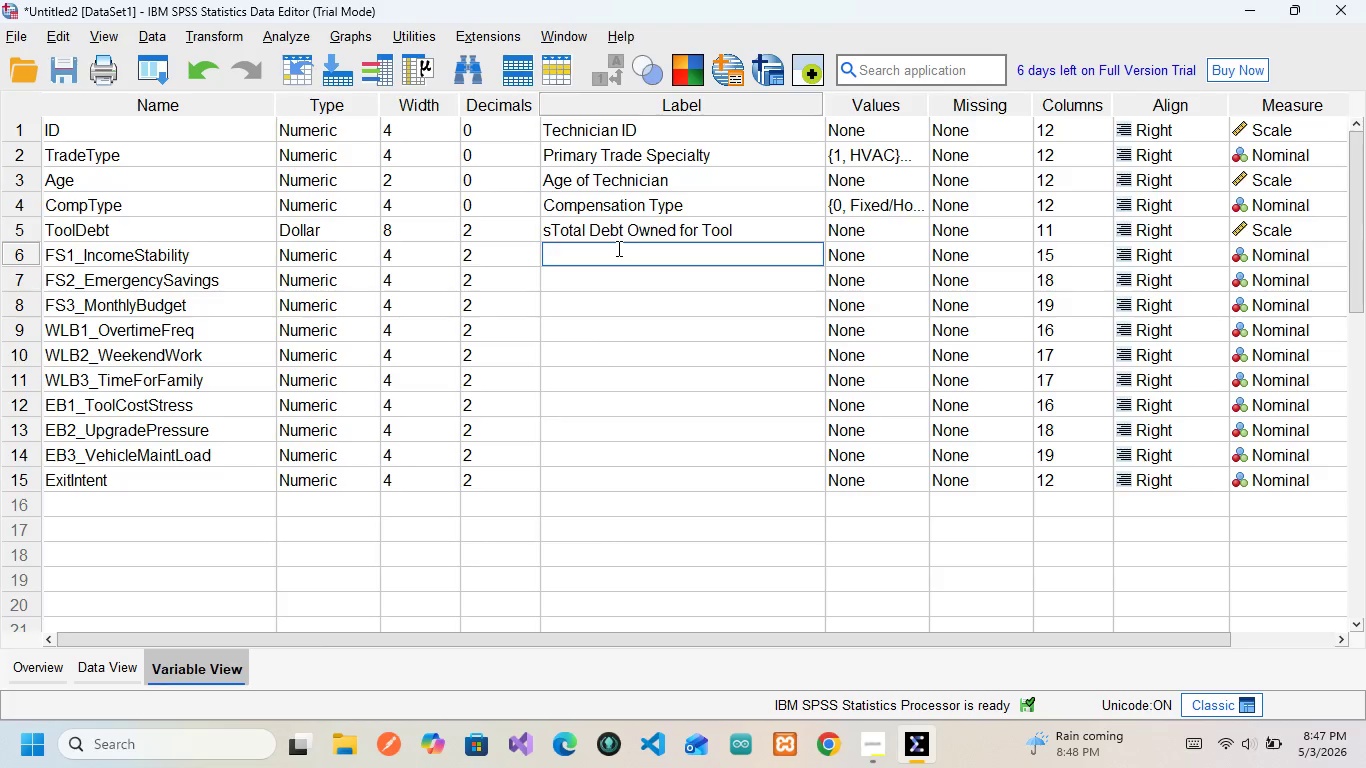 
double_click([617, 248])
 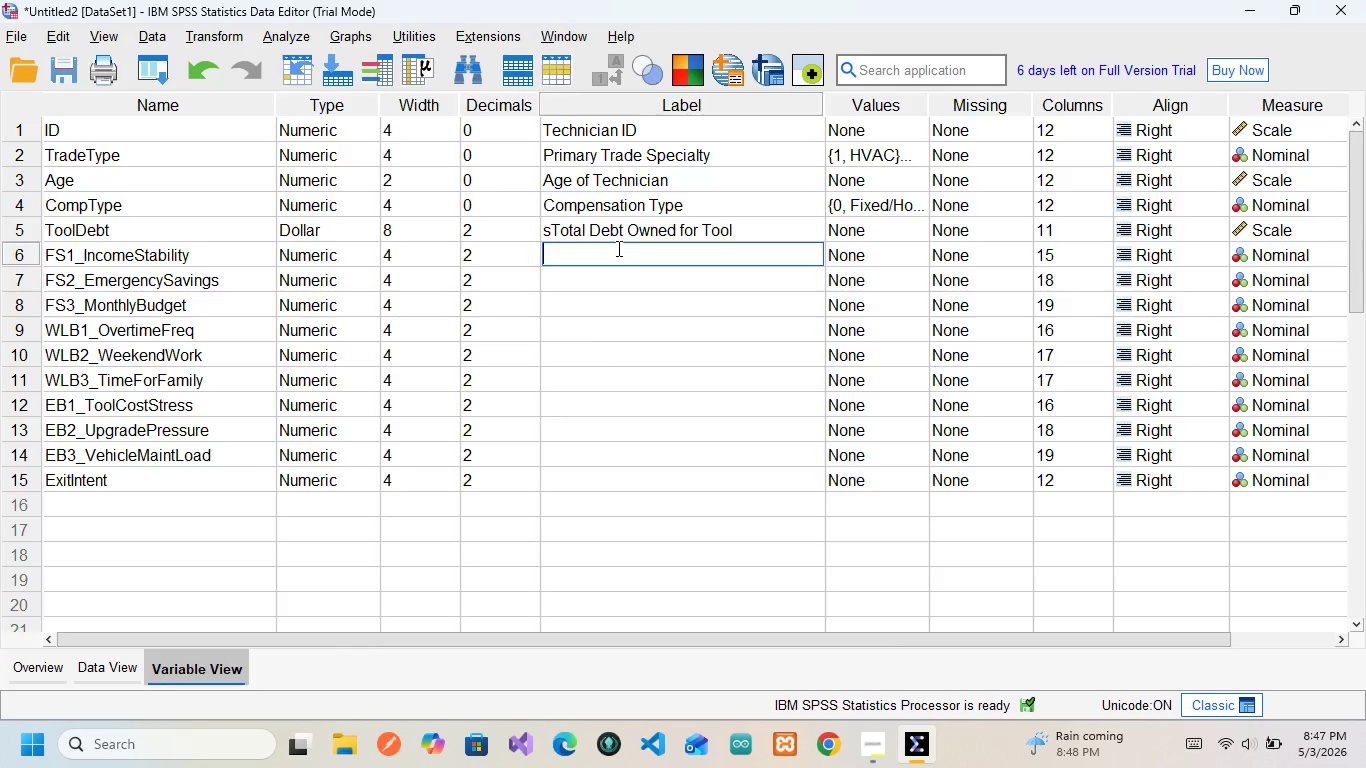 
triple_click([617, 248])
 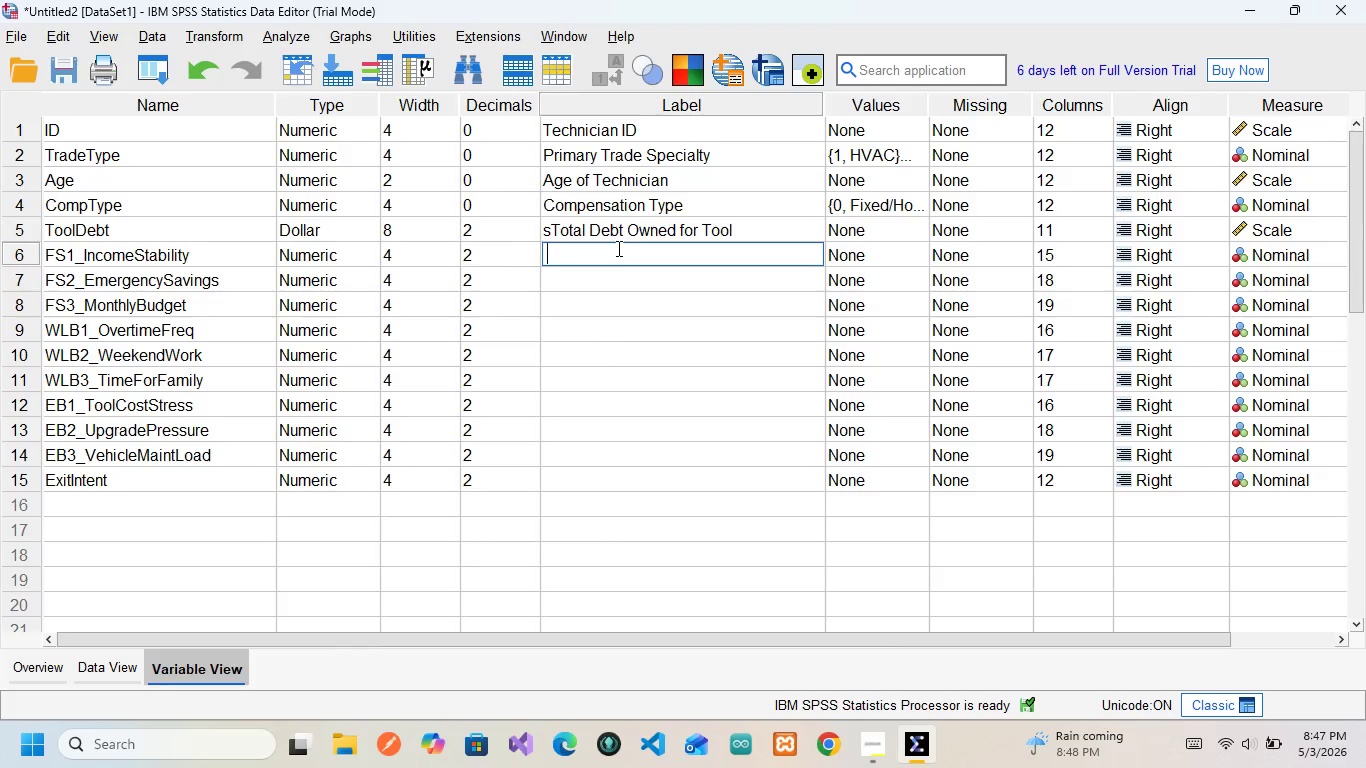 
key(Space)
 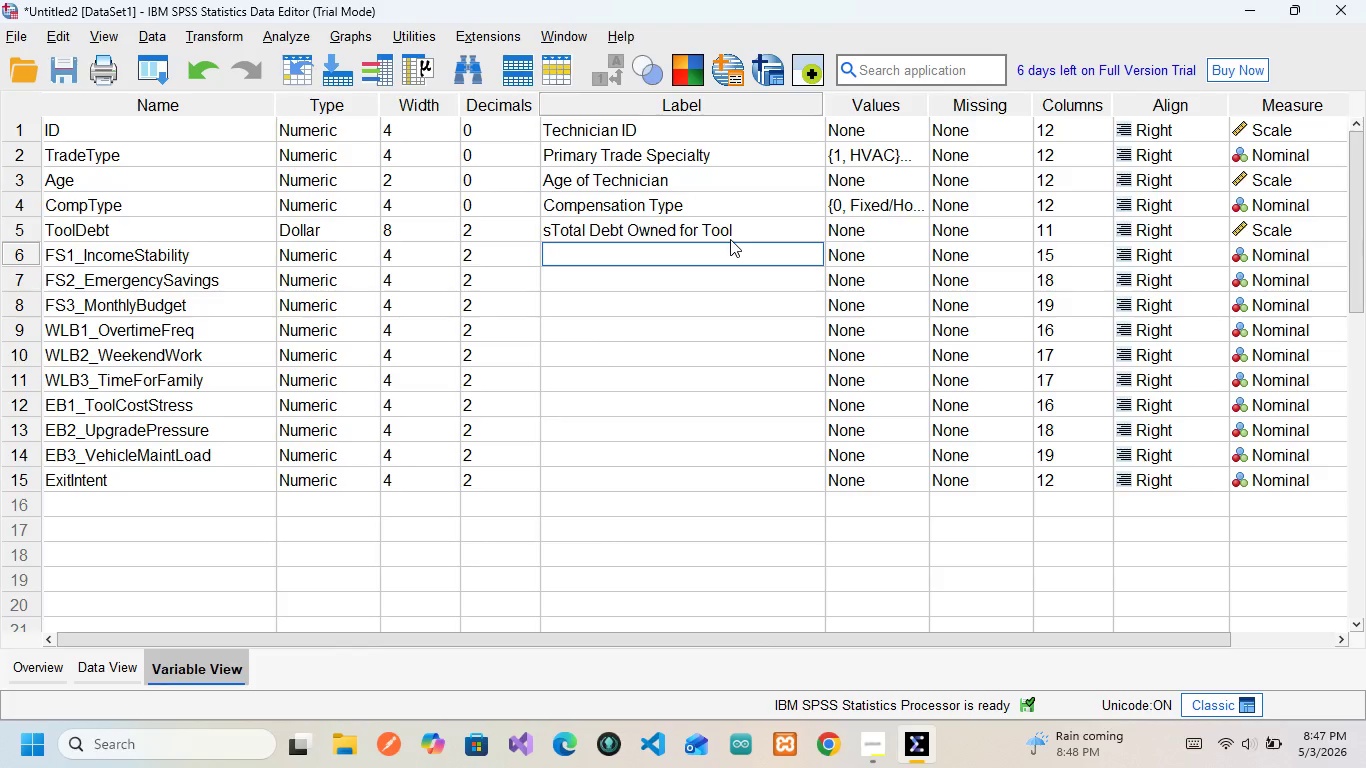 
left_click([735, 235])
 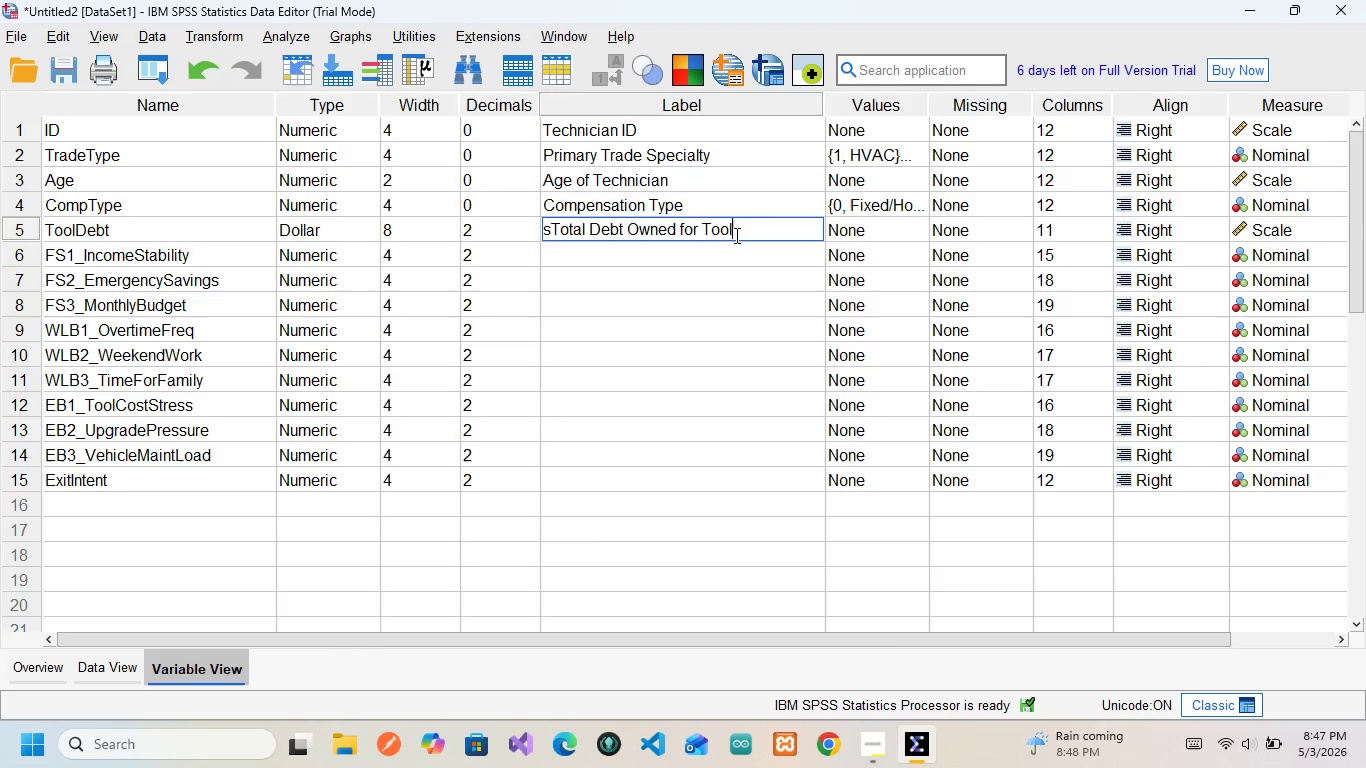 
wait(5.45)
 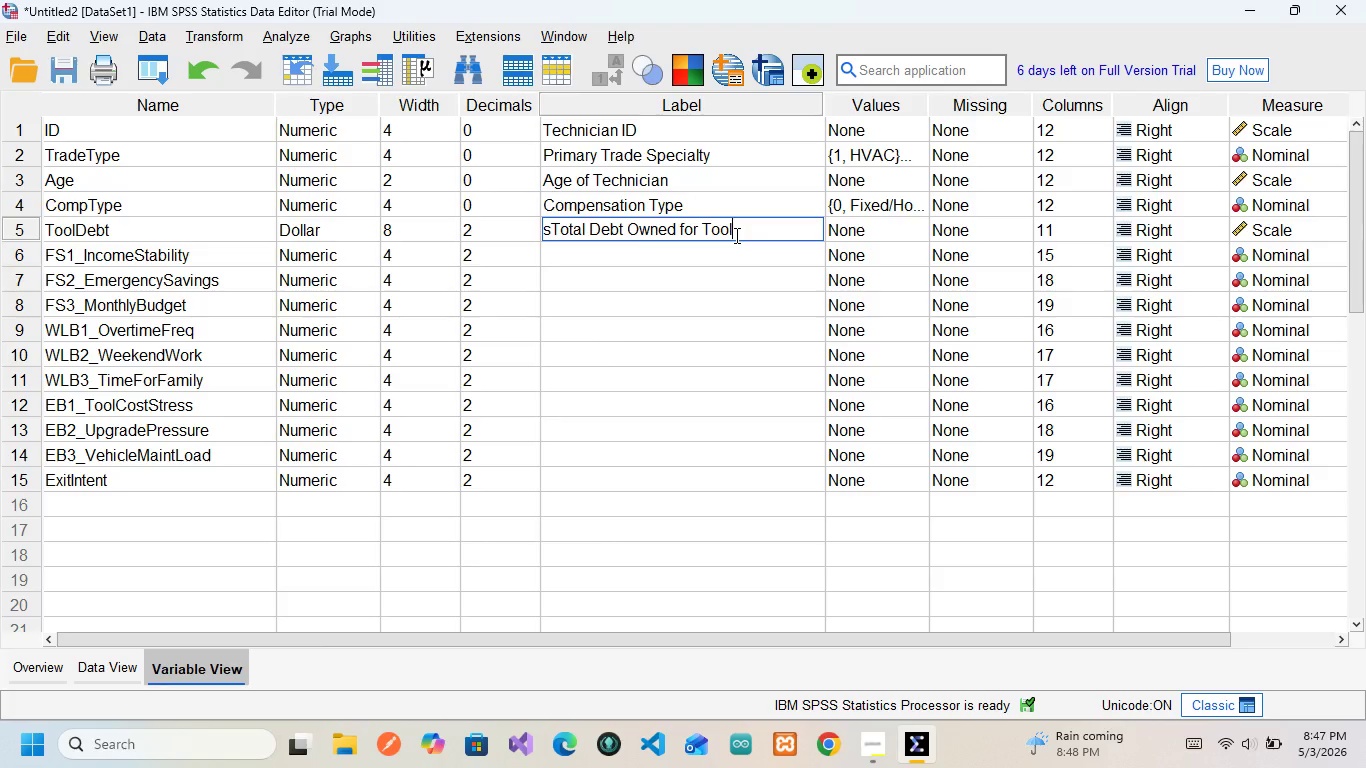 
key(Space)
 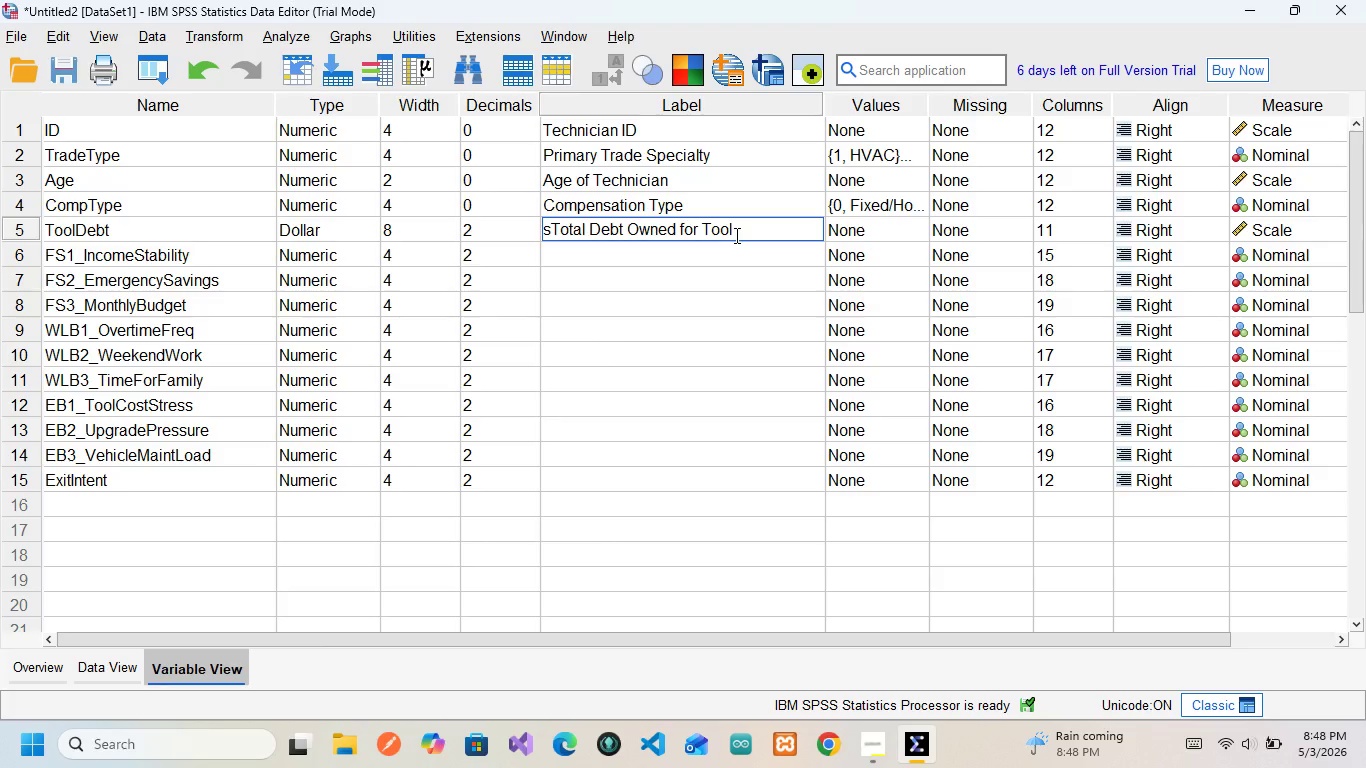 
hold_key(key=ShiftRight, duration=0.53)
 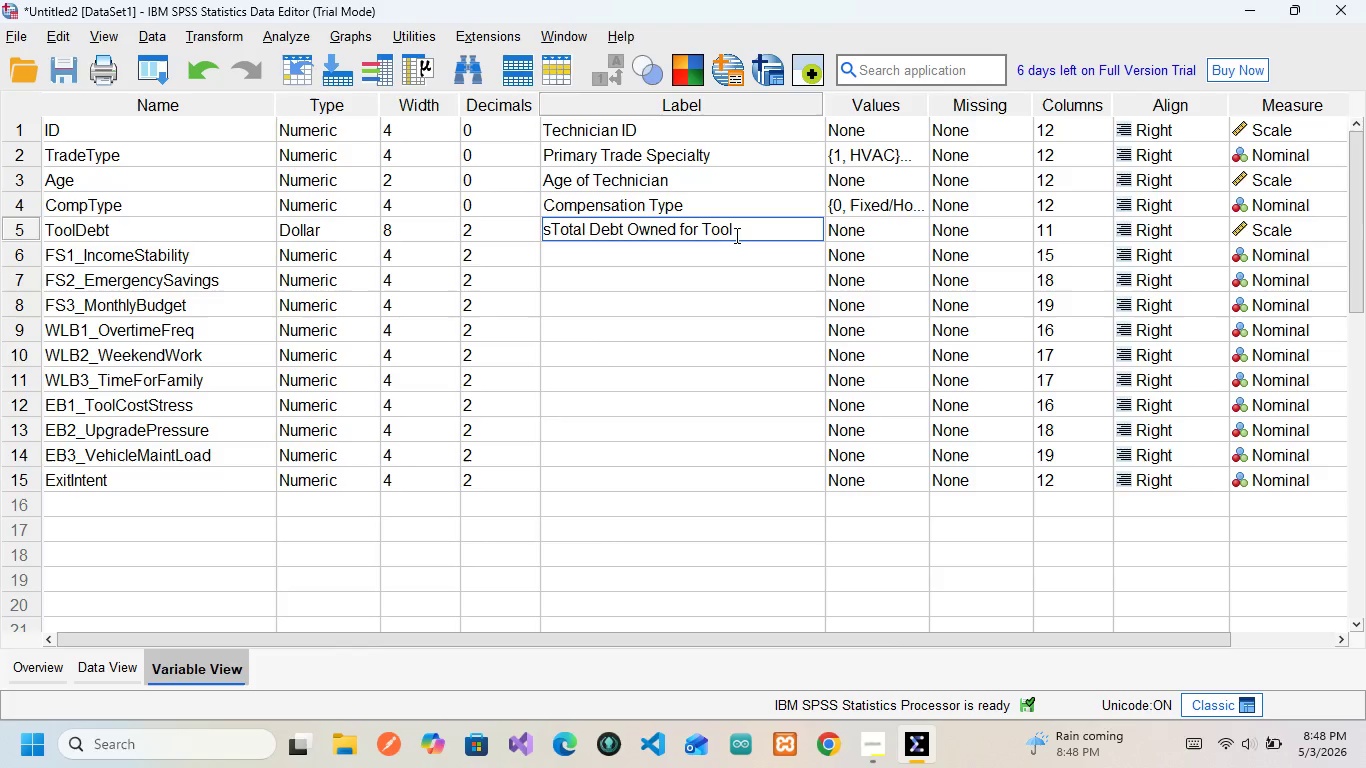 
hold_key(key=ShiftRight, duration=1.52)
 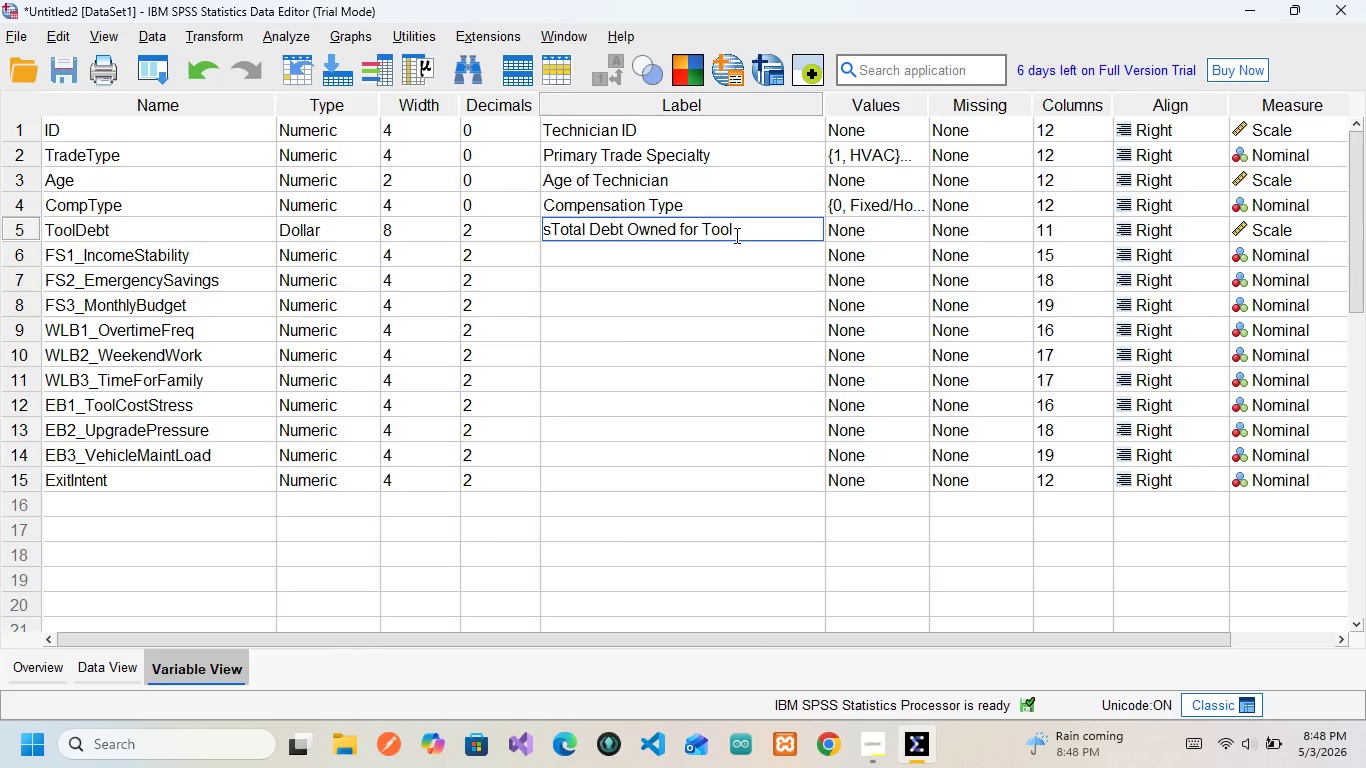 
hold_key(key=ShiftRight, duration=1.5)
 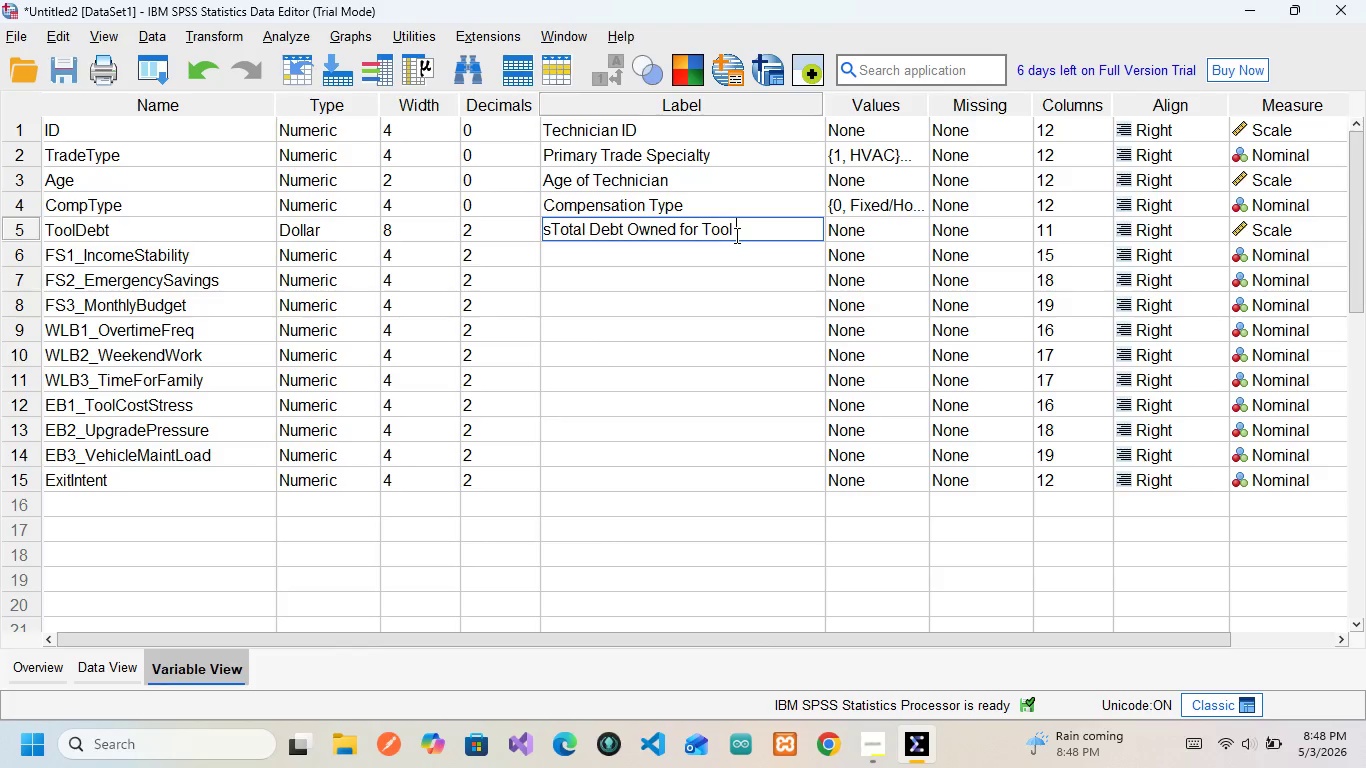 
hold_key(key=ShiftRight, duration=1.5)
 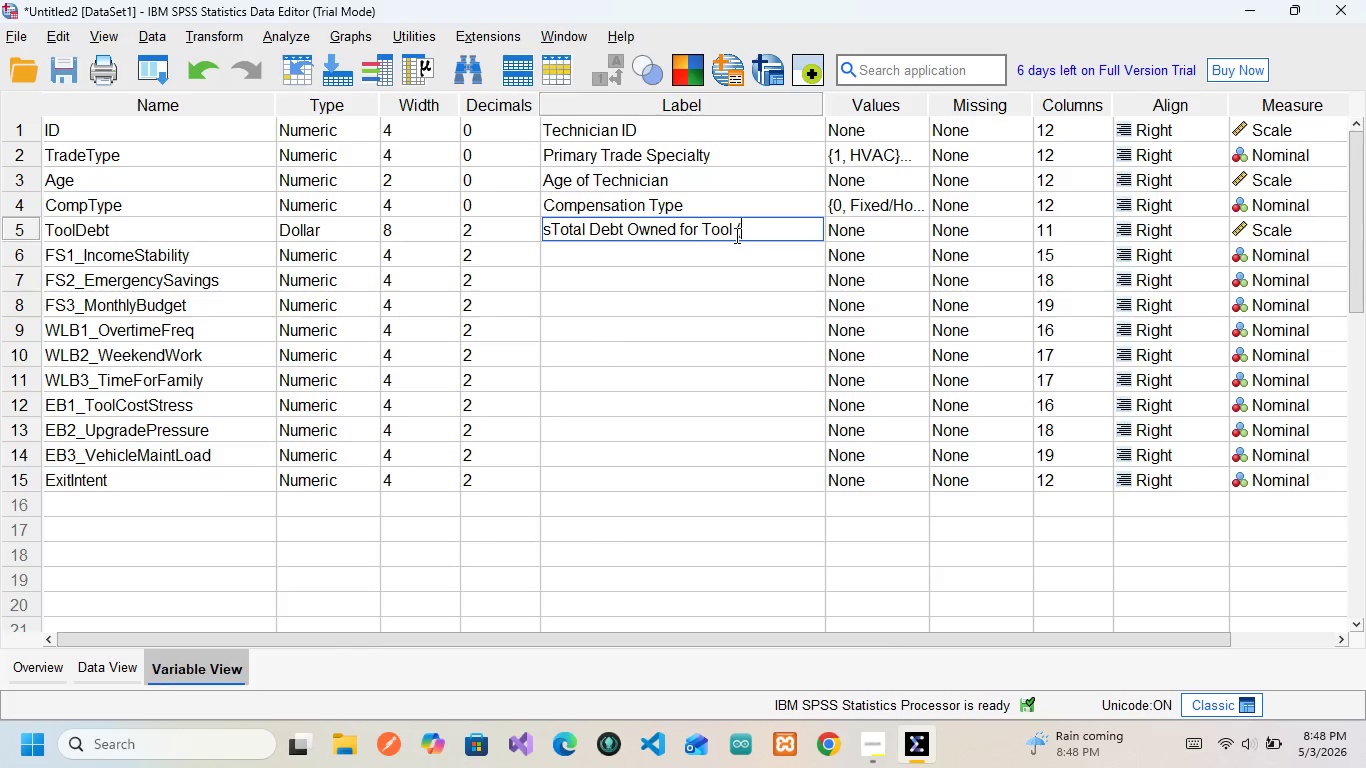 
type(())
 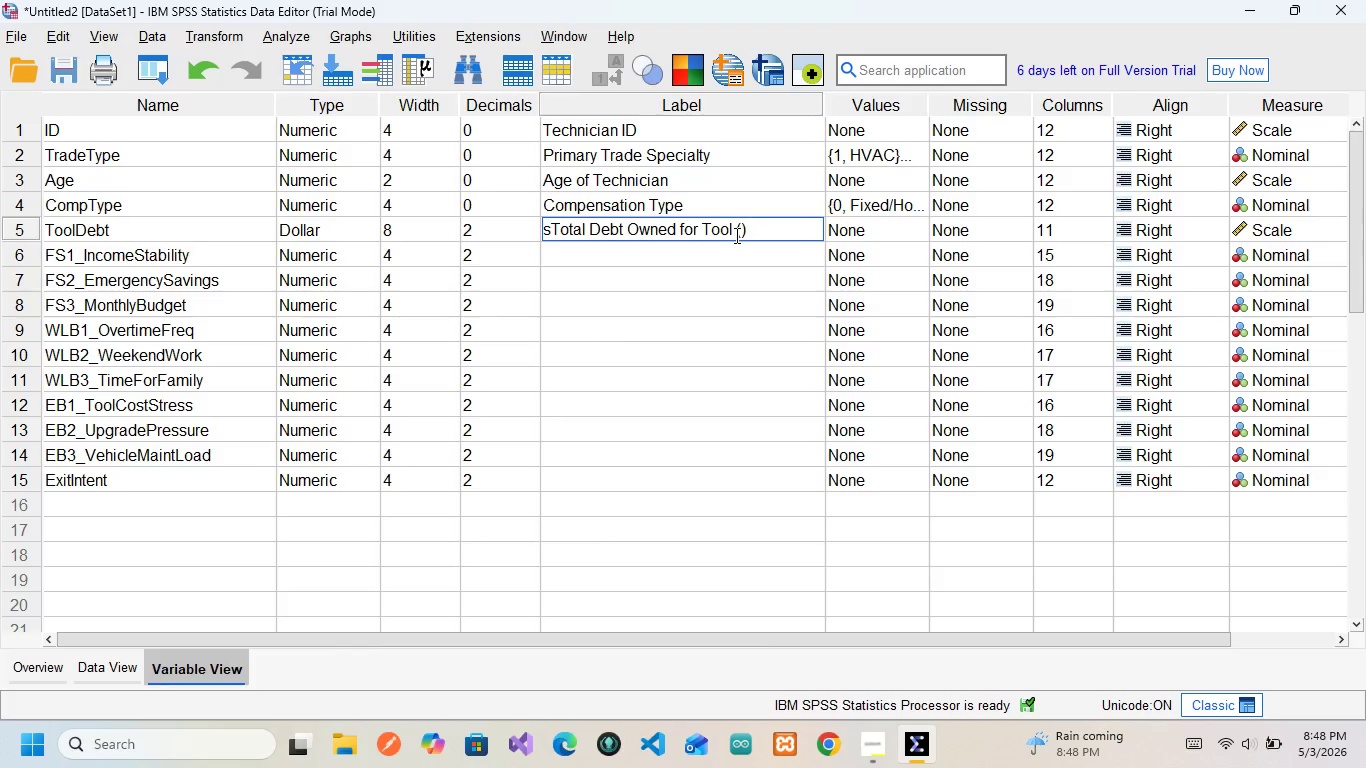 
key(ArrowLeft)
 